 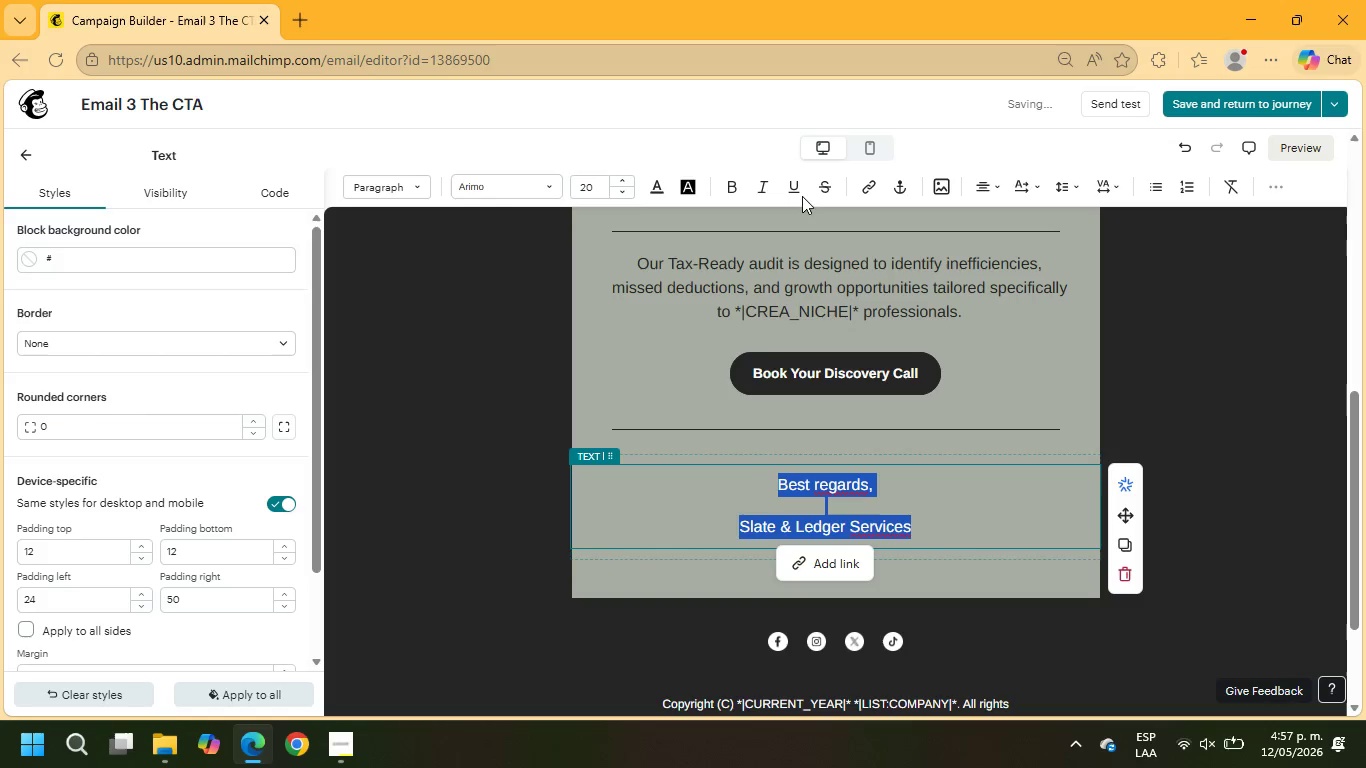 
left_click([732, 184])
 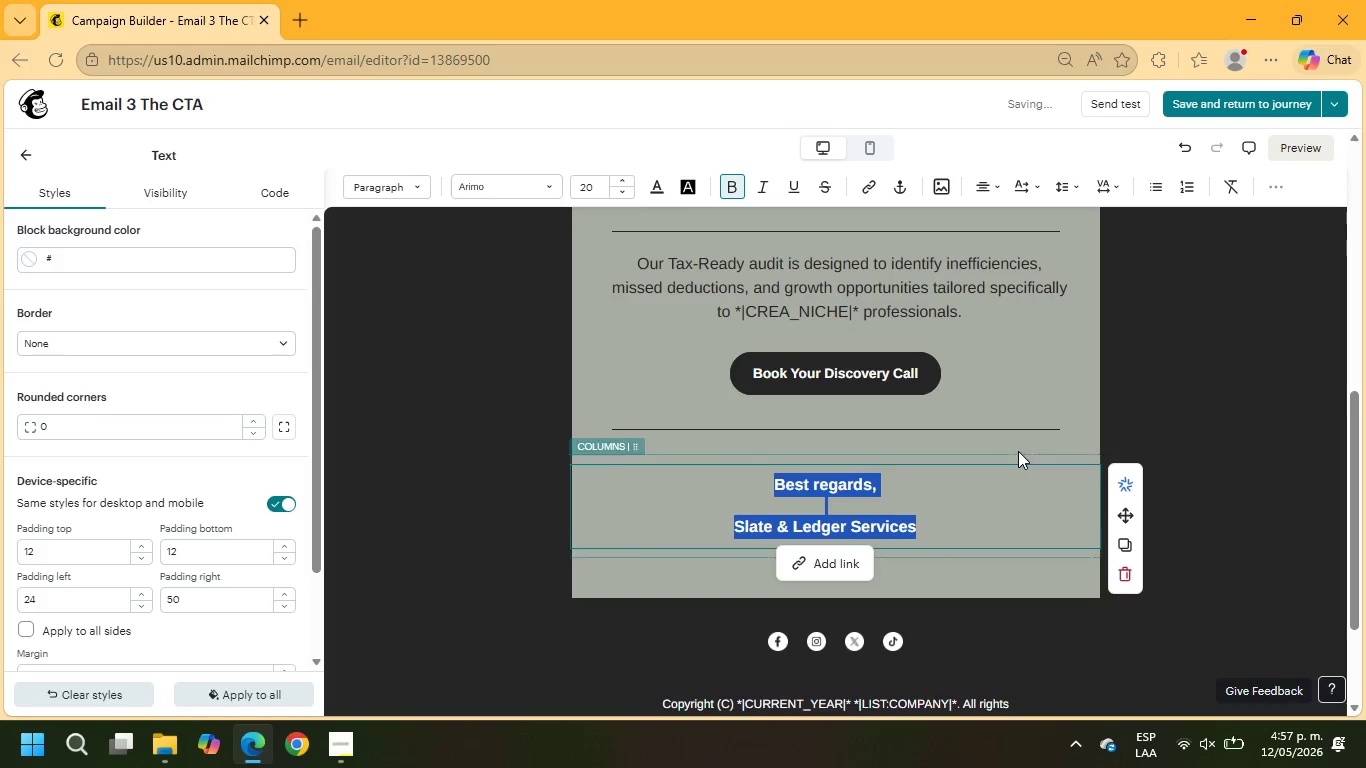 
left_click([1019, 448])
 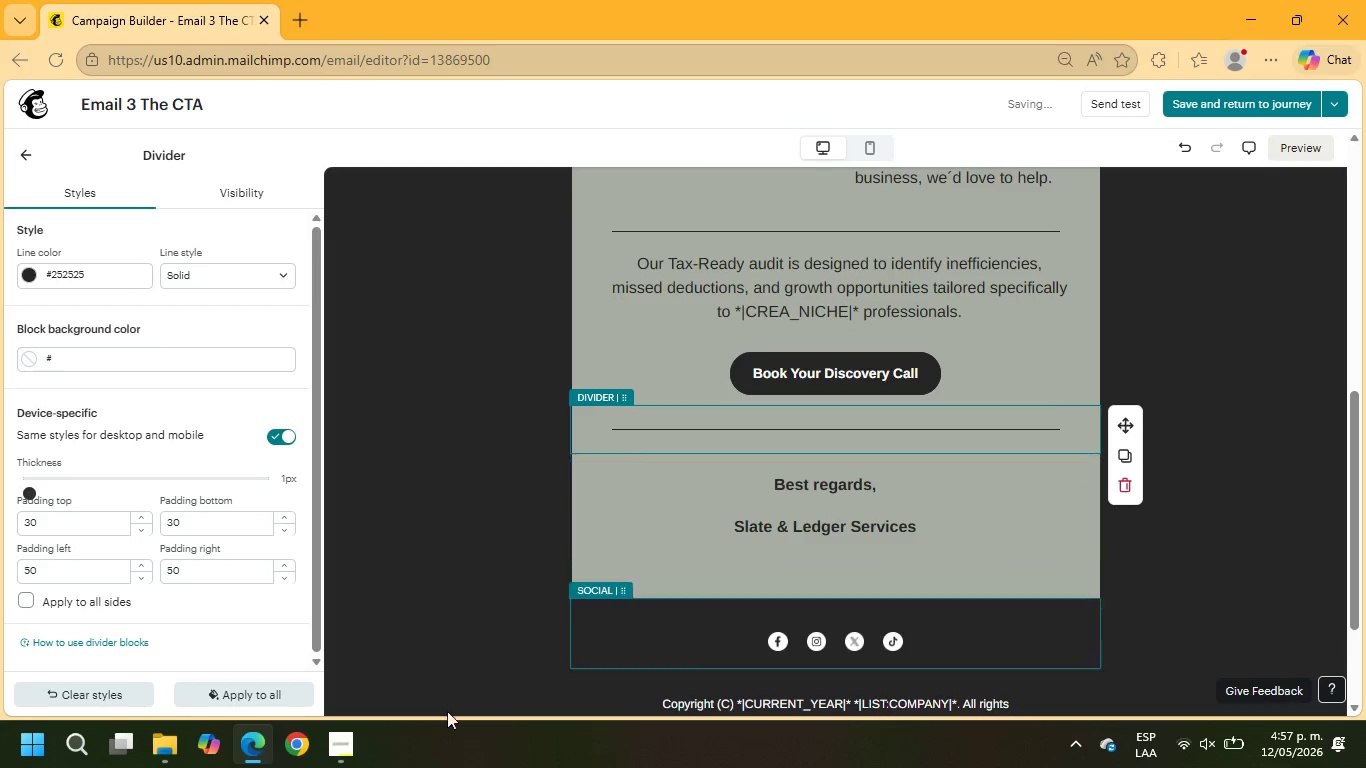 
left_click_drag(start_coordinate=[188, 520], to_coordinate=[144, 521])
 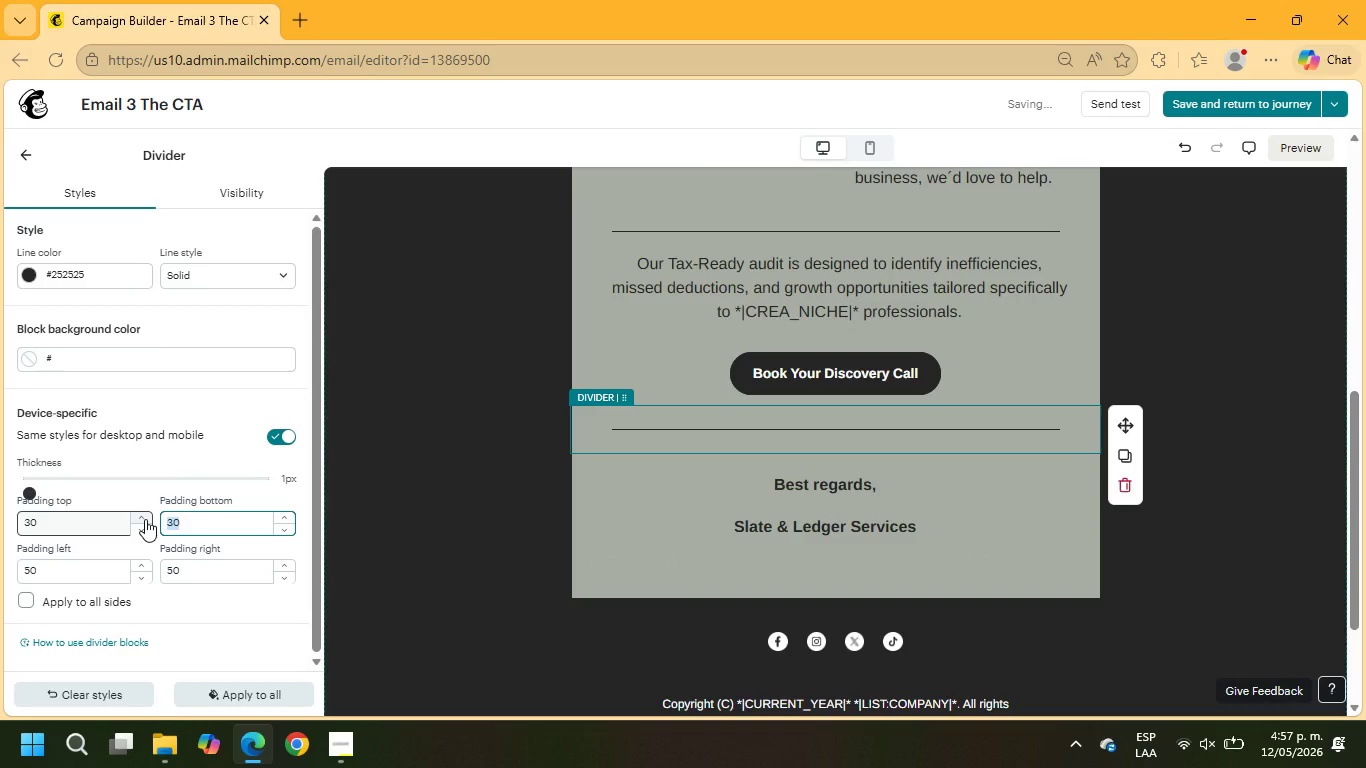 
key(Numpad0)
 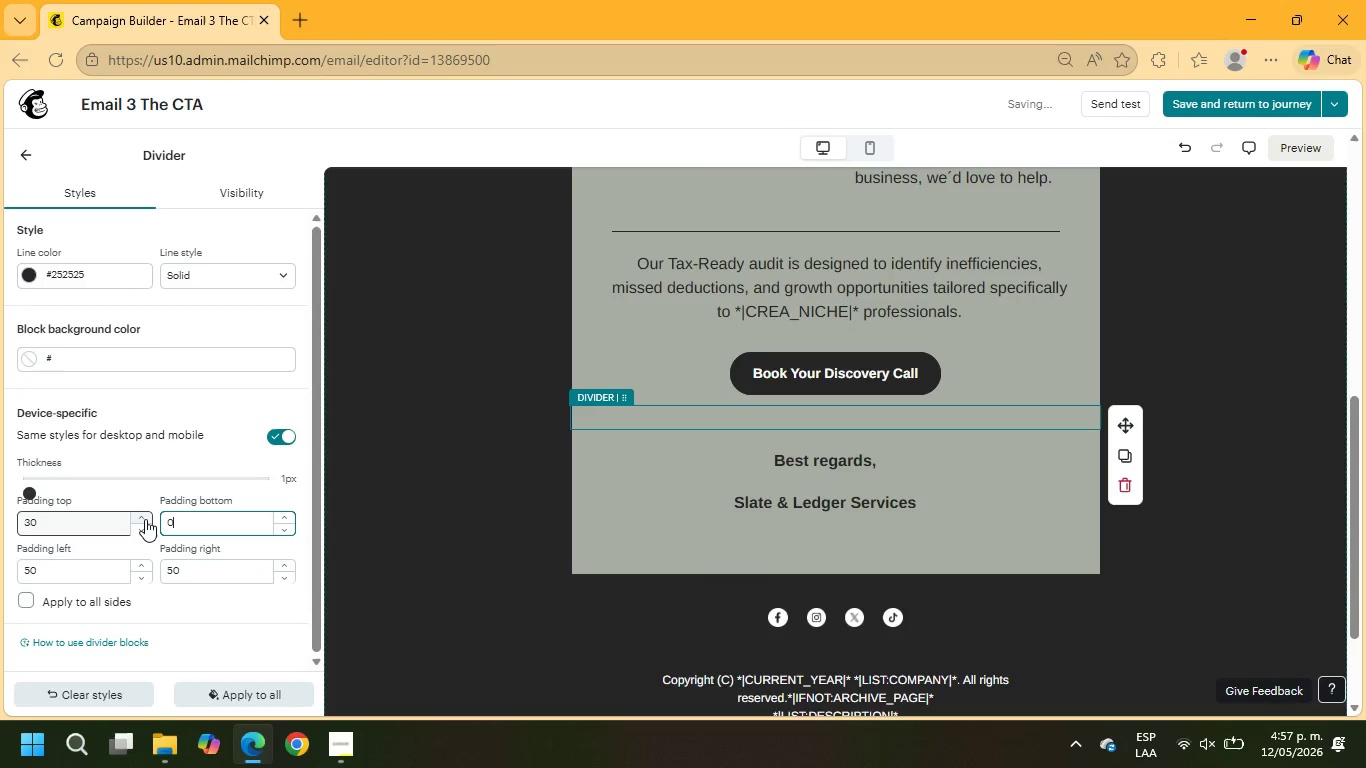 
key(NumpadEnter)
 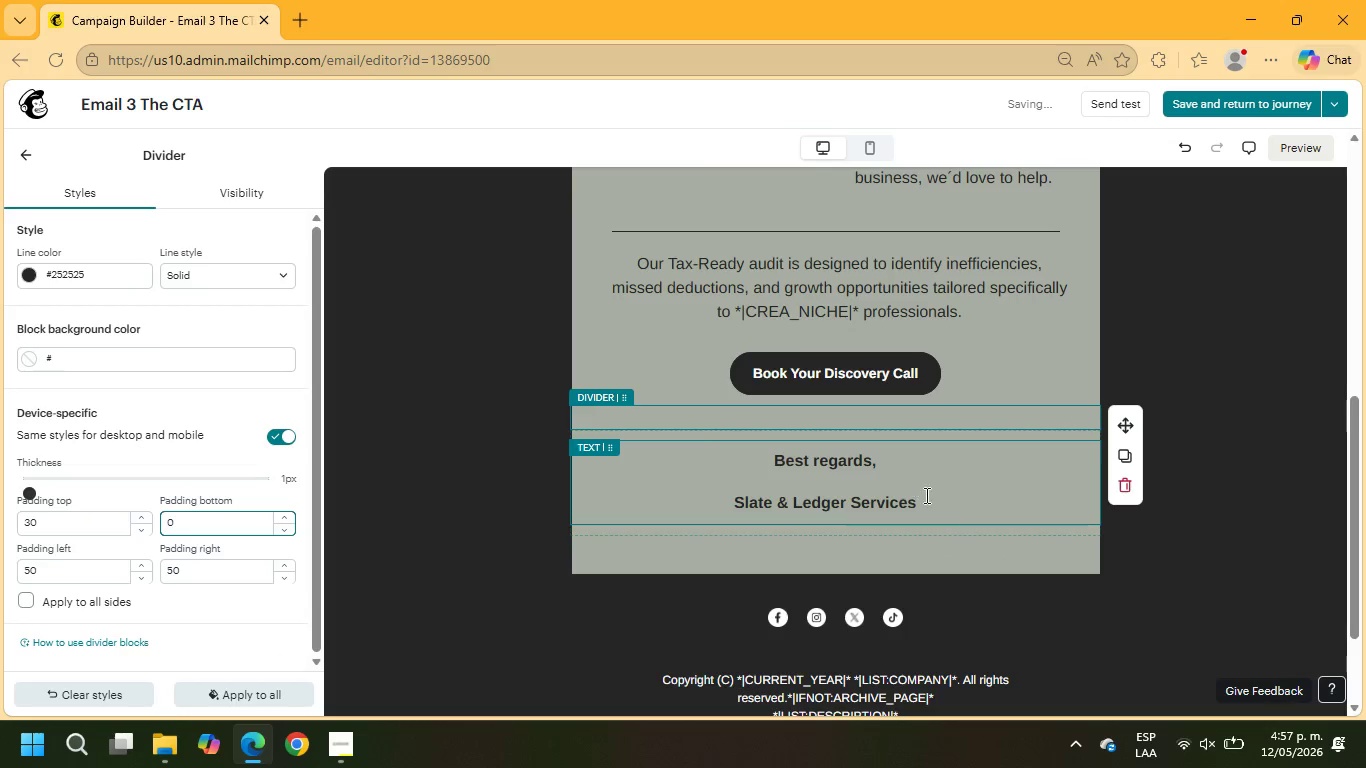 
left_click([999, 541])
 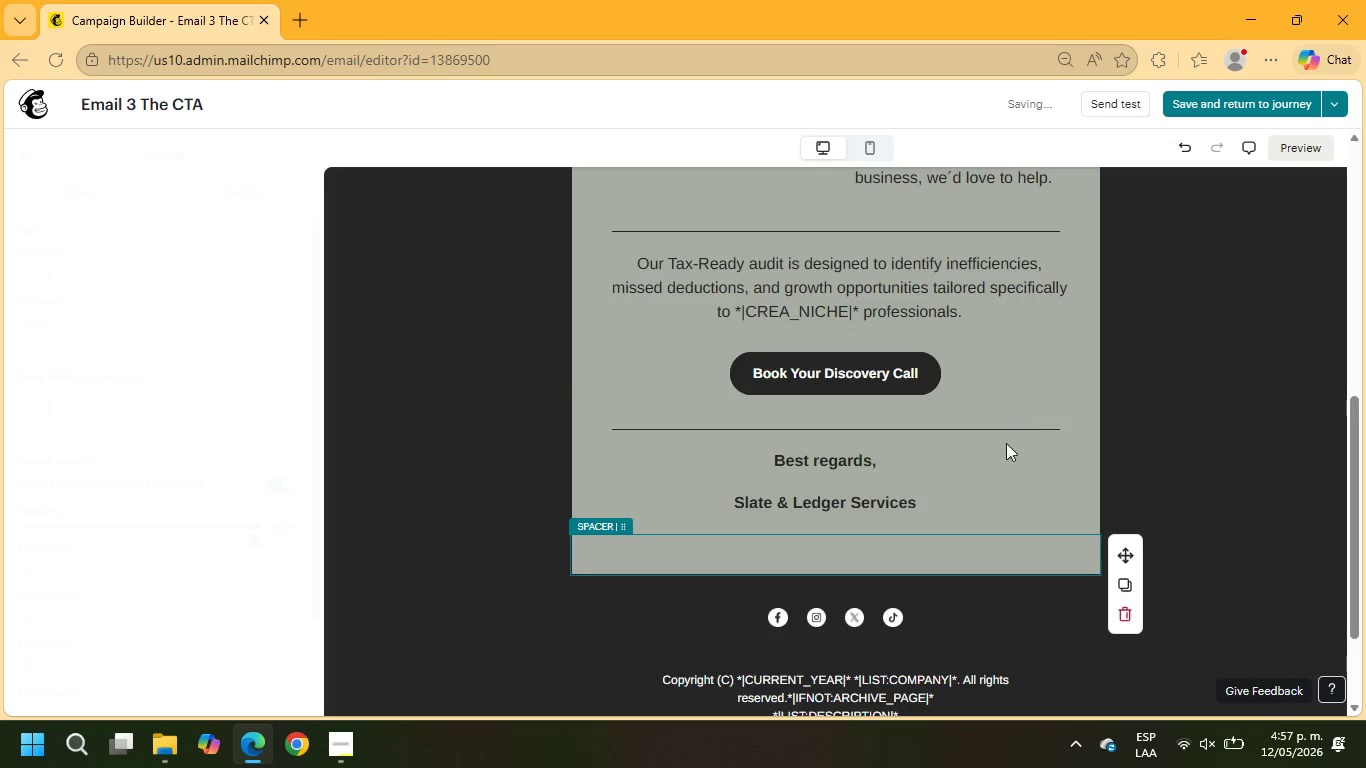 
left_click([987, 510])
 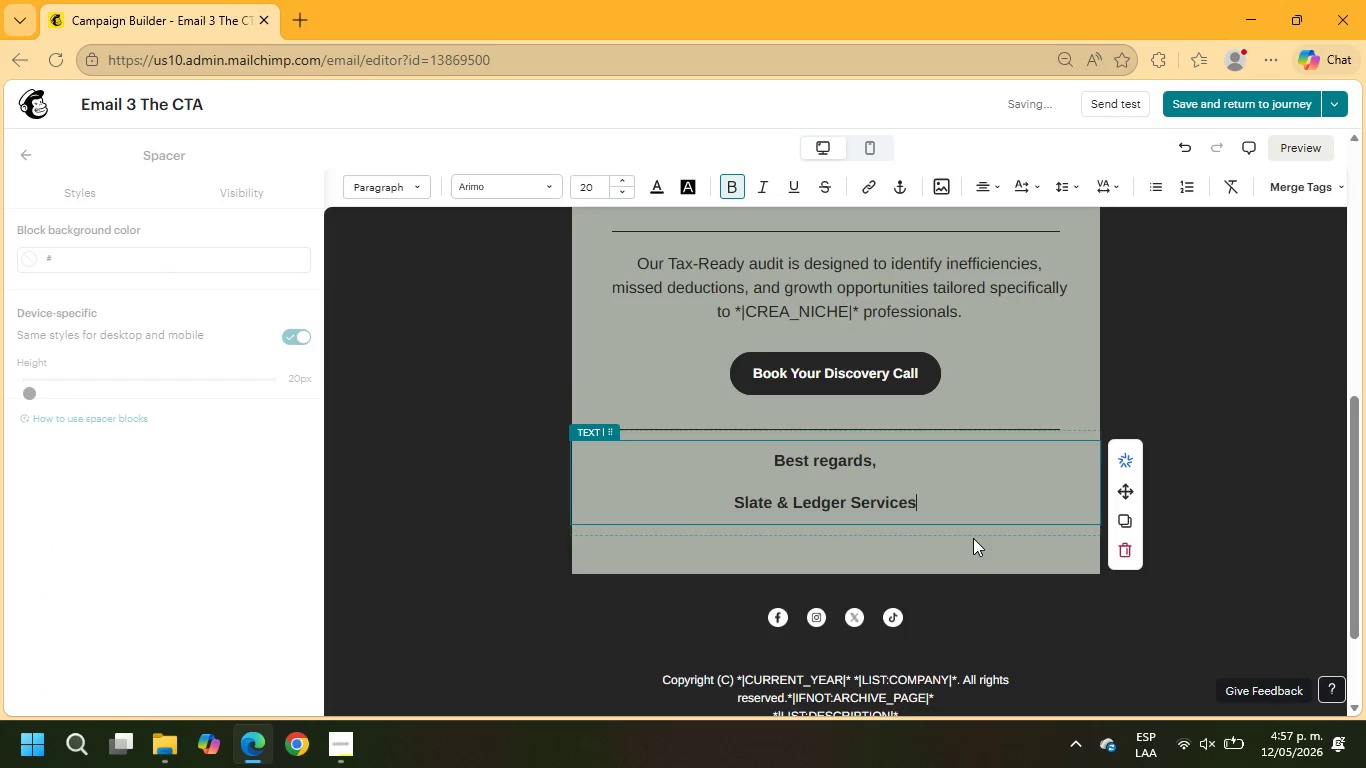 
left_click([958, 560])
 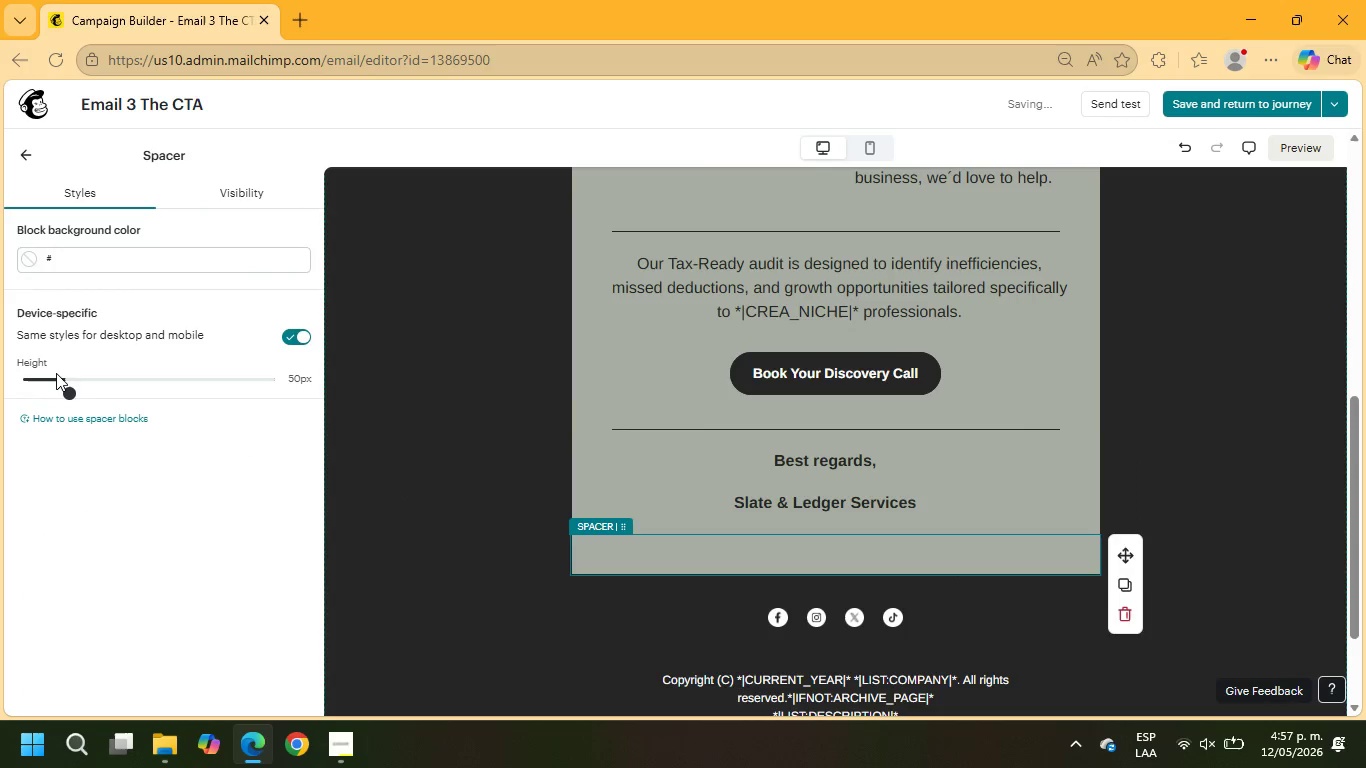 
left_click_drag(start_coordinate=[66, 391], to_coordinate=[6, 387])
 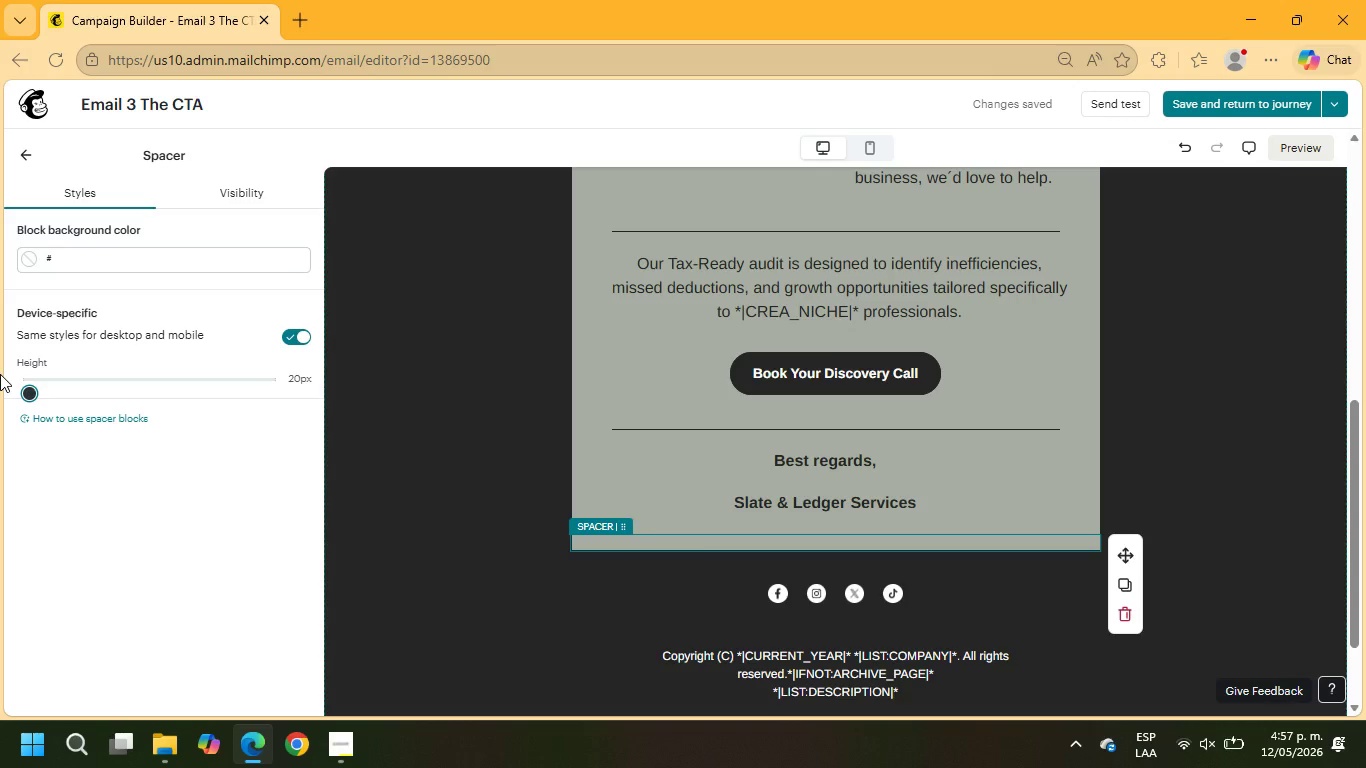 
wait(6.02)
 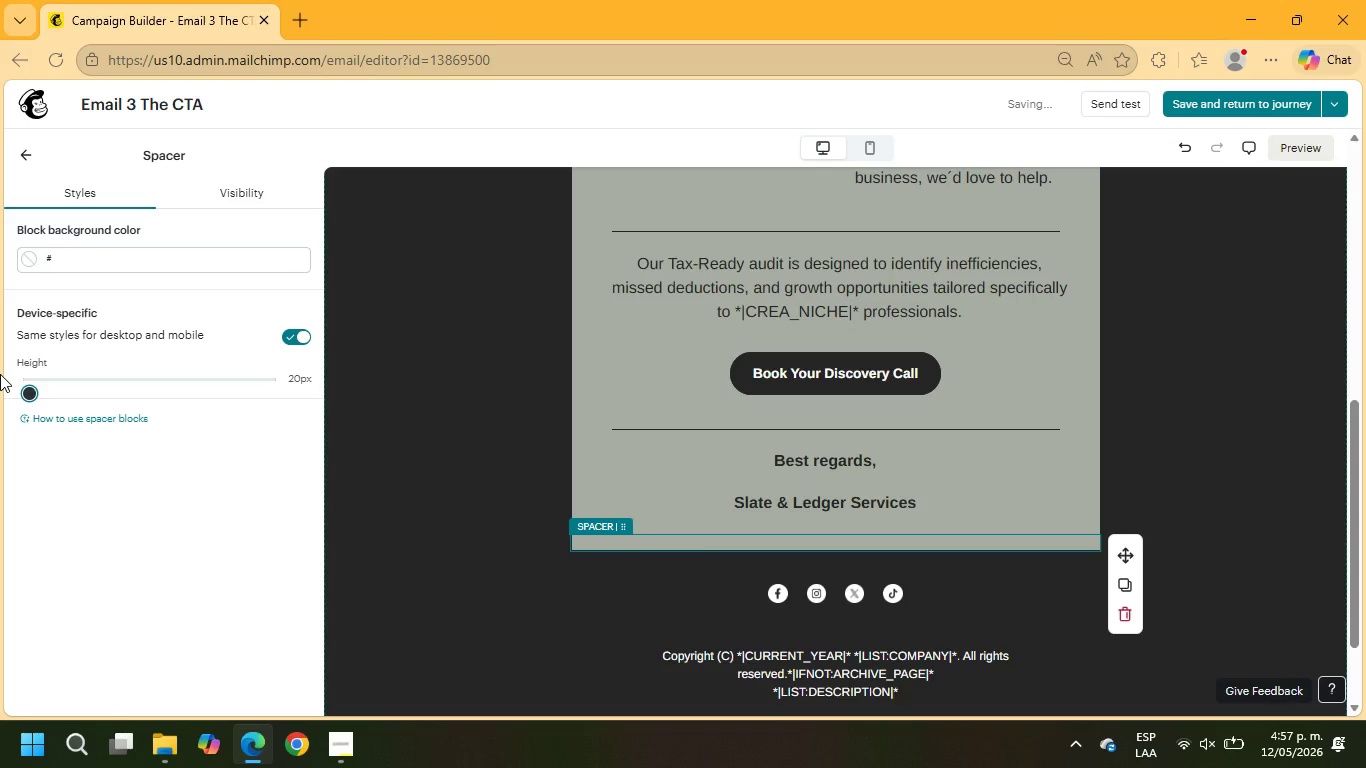 
scroll: coordinate [908, 342], scroll_direction: up, amount: 12.0
 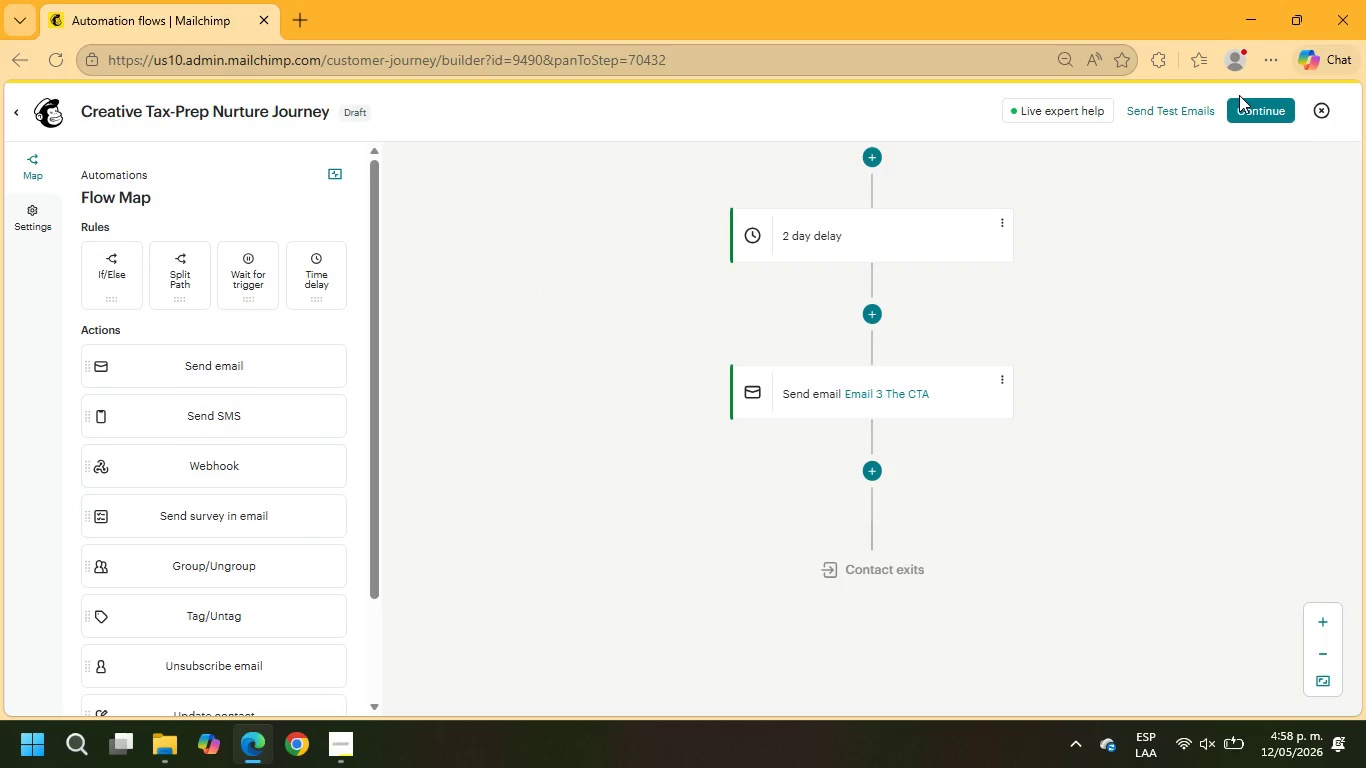 
wait(21.49)
 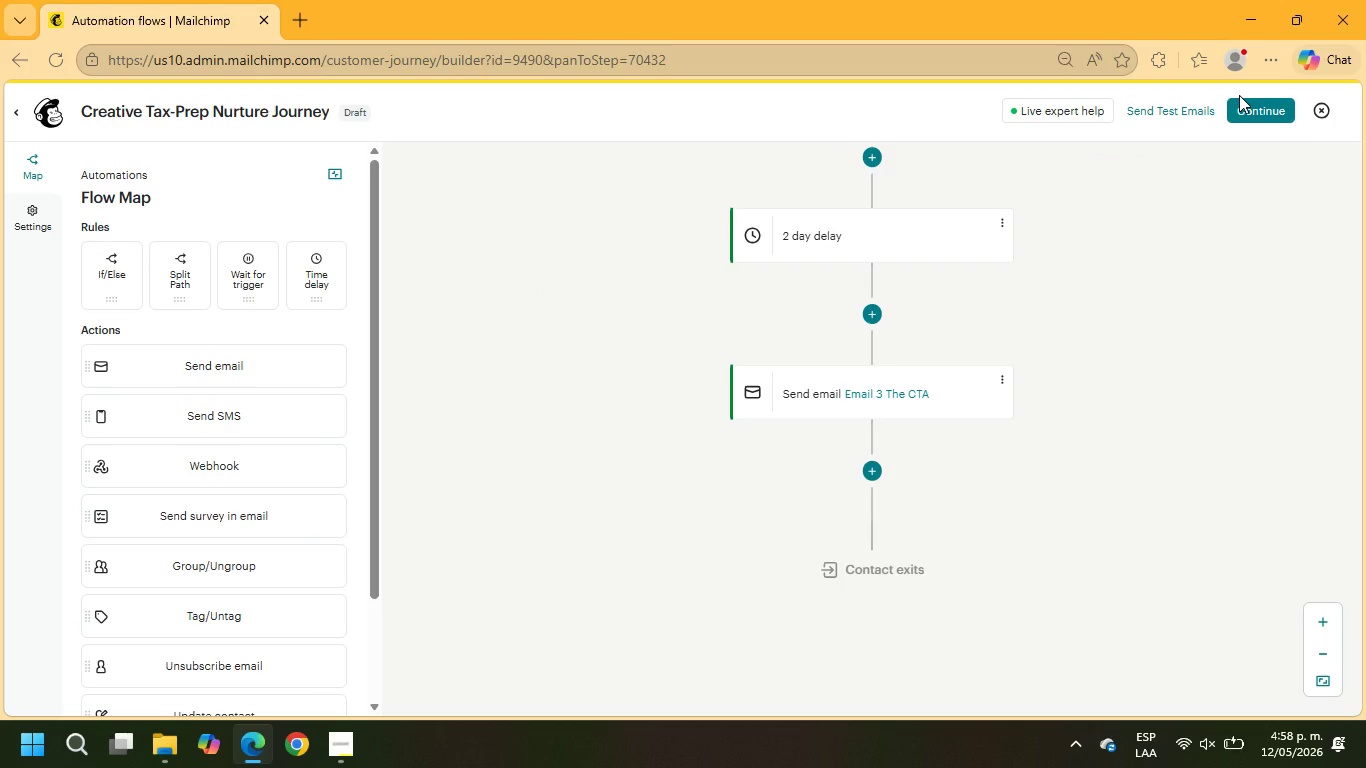 
scroll: coordinate [1032, 273], scroll_direction: up, amount: 2.0
 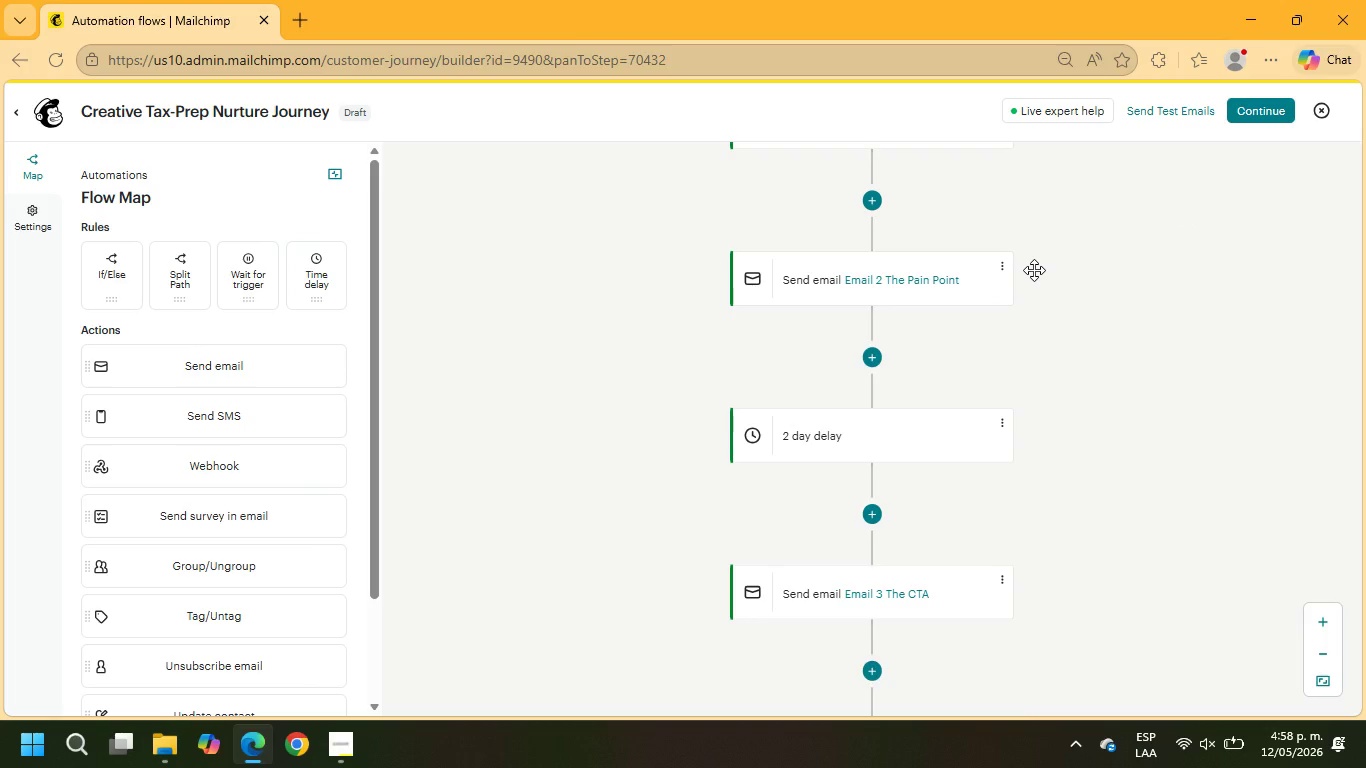 
wait(13.42)
 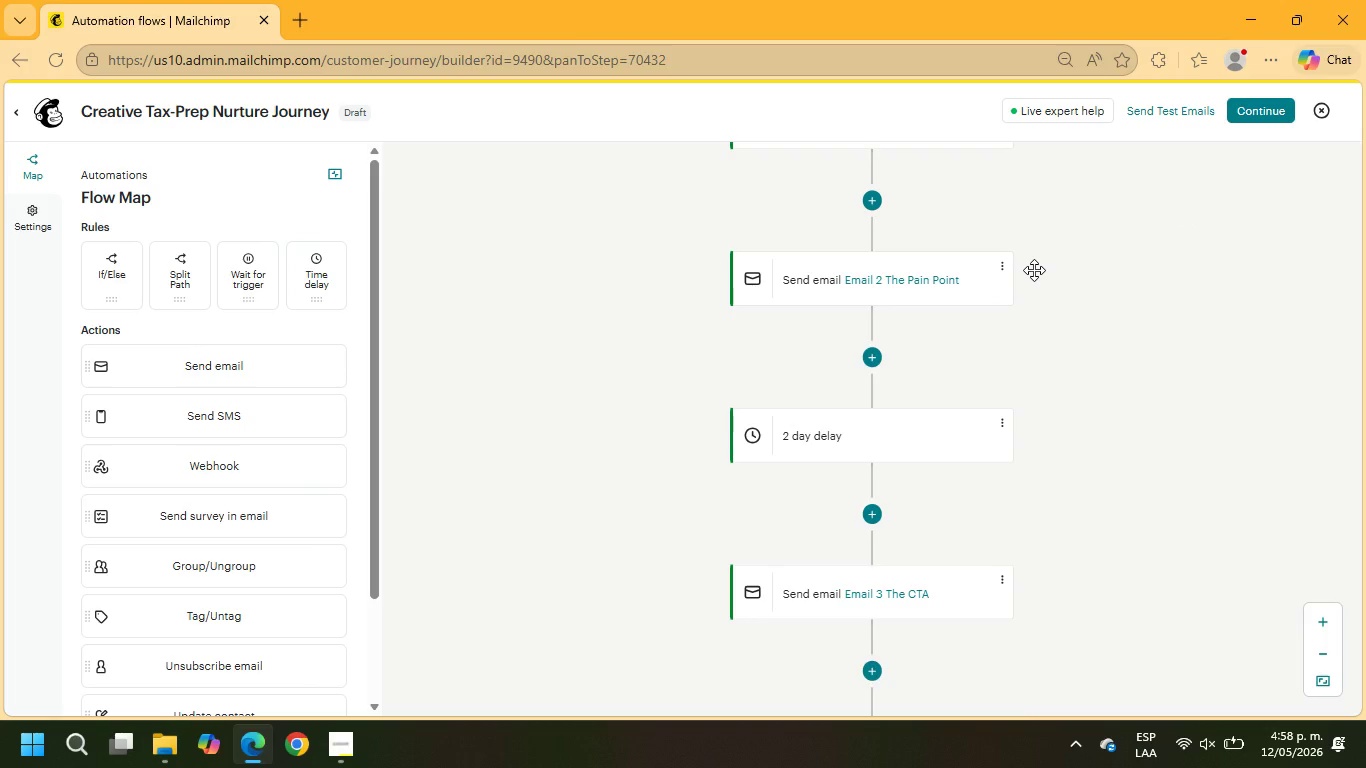 
left_click([1003, 270])
 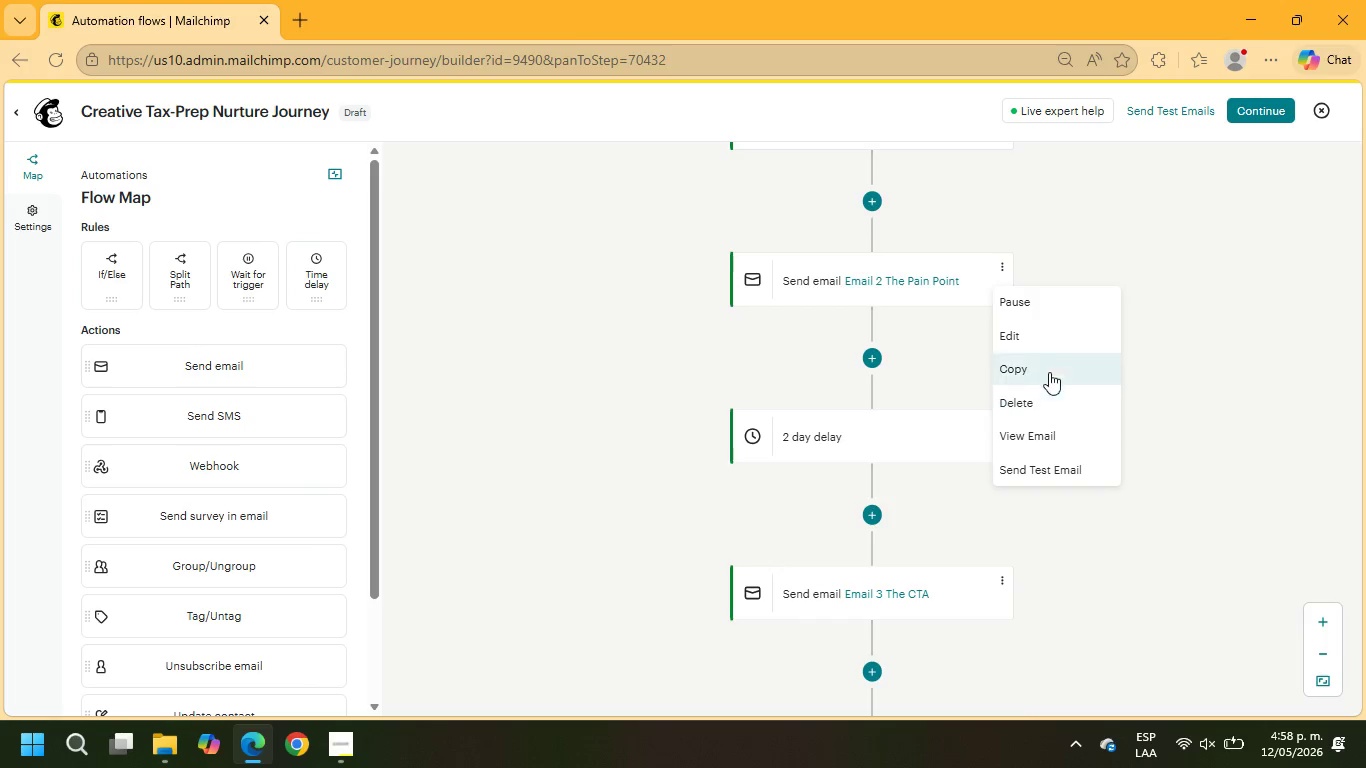 
left_click([1046, 341])
 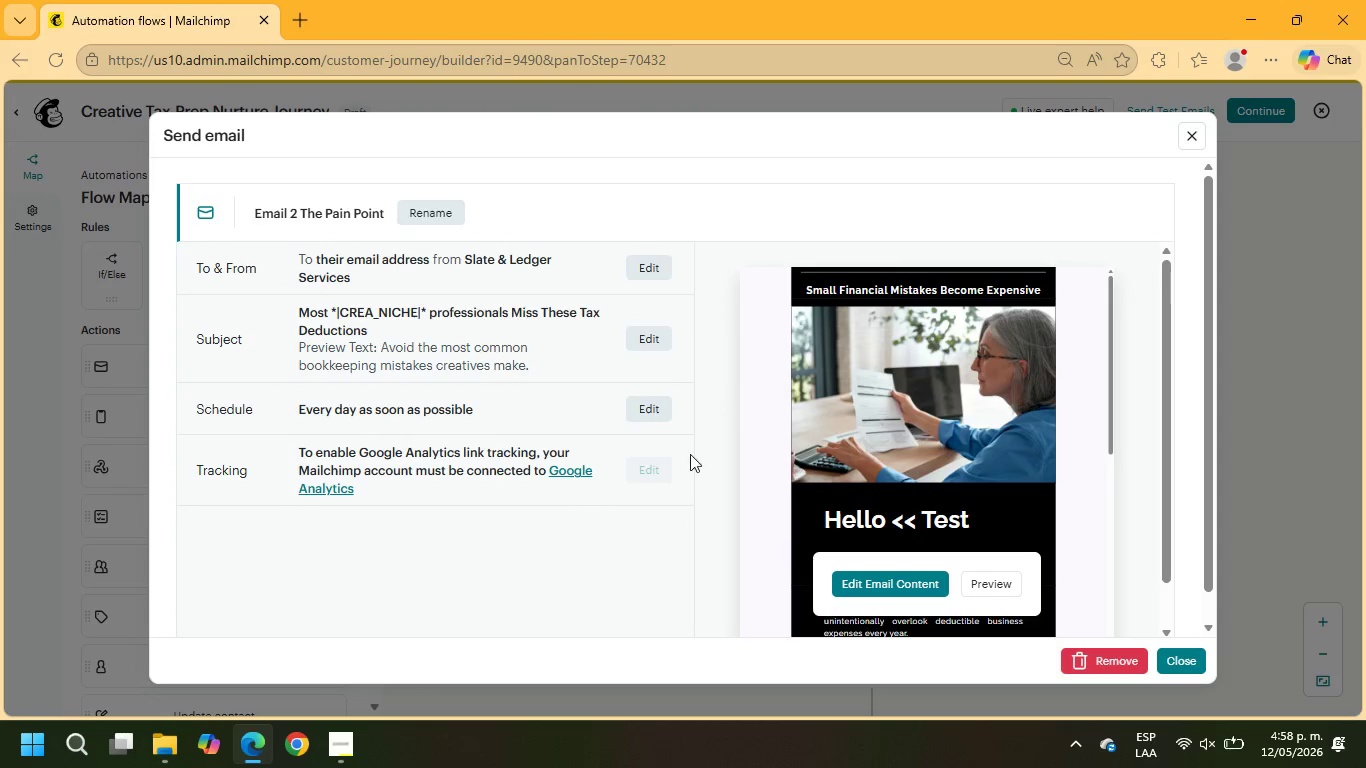 
wait(7.98)
 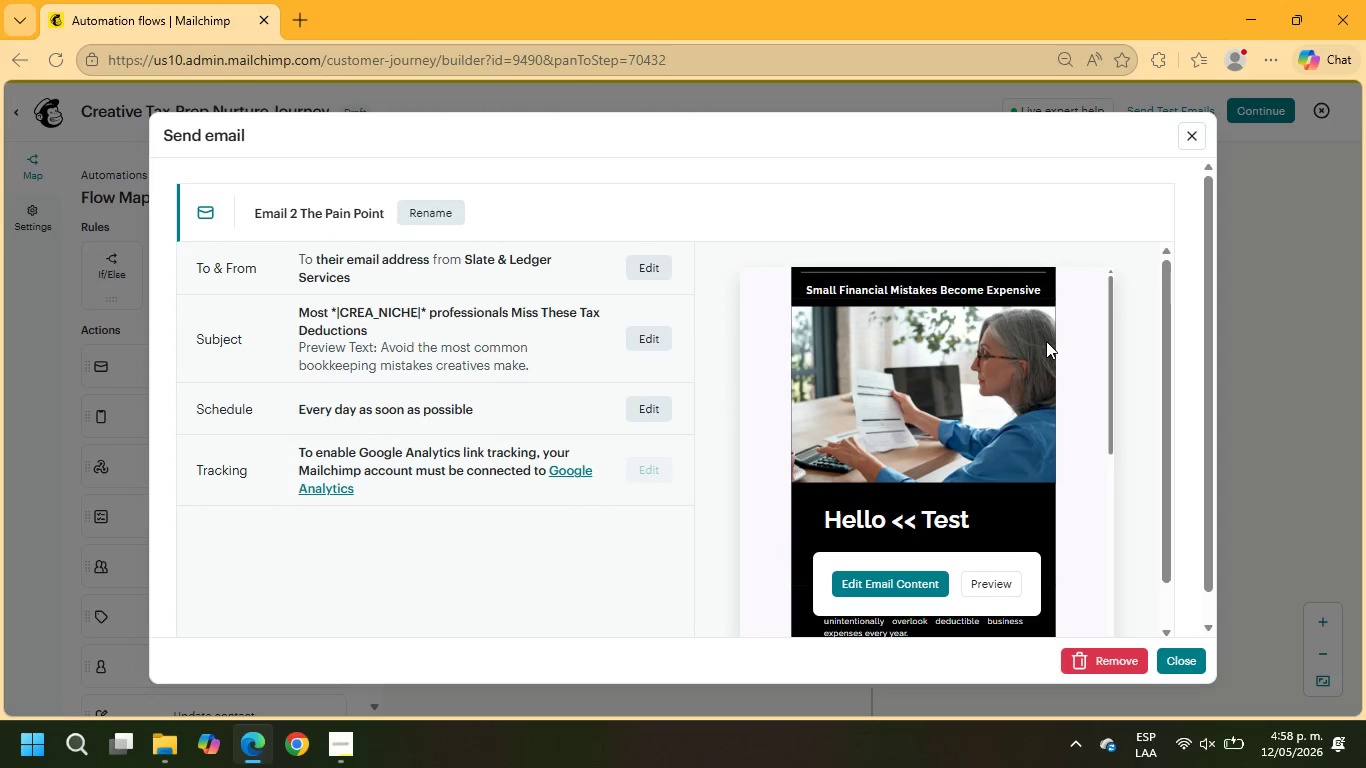 
left_click([903, 579])
 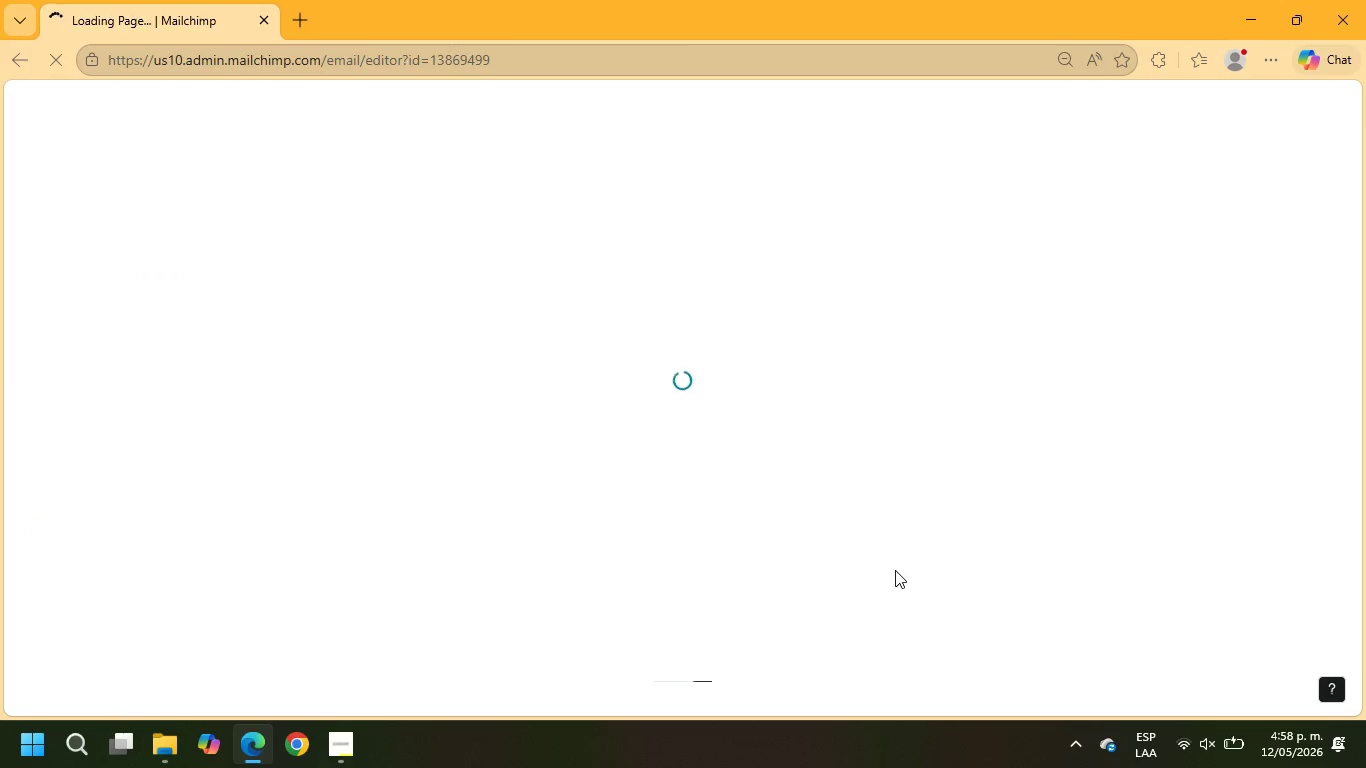 
wait(11.34)
 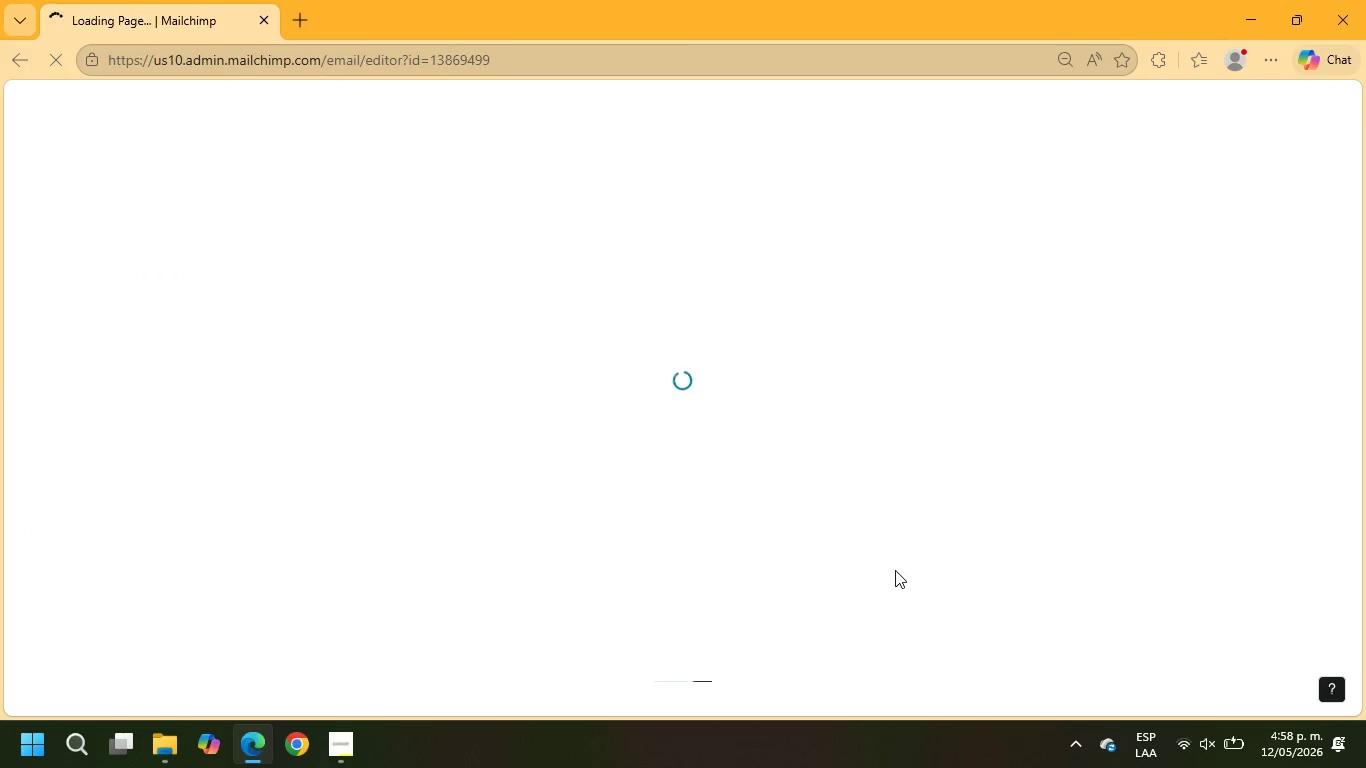 
scroll: coordinate [694, 552], scroll_direction: down, amount: 7.0
 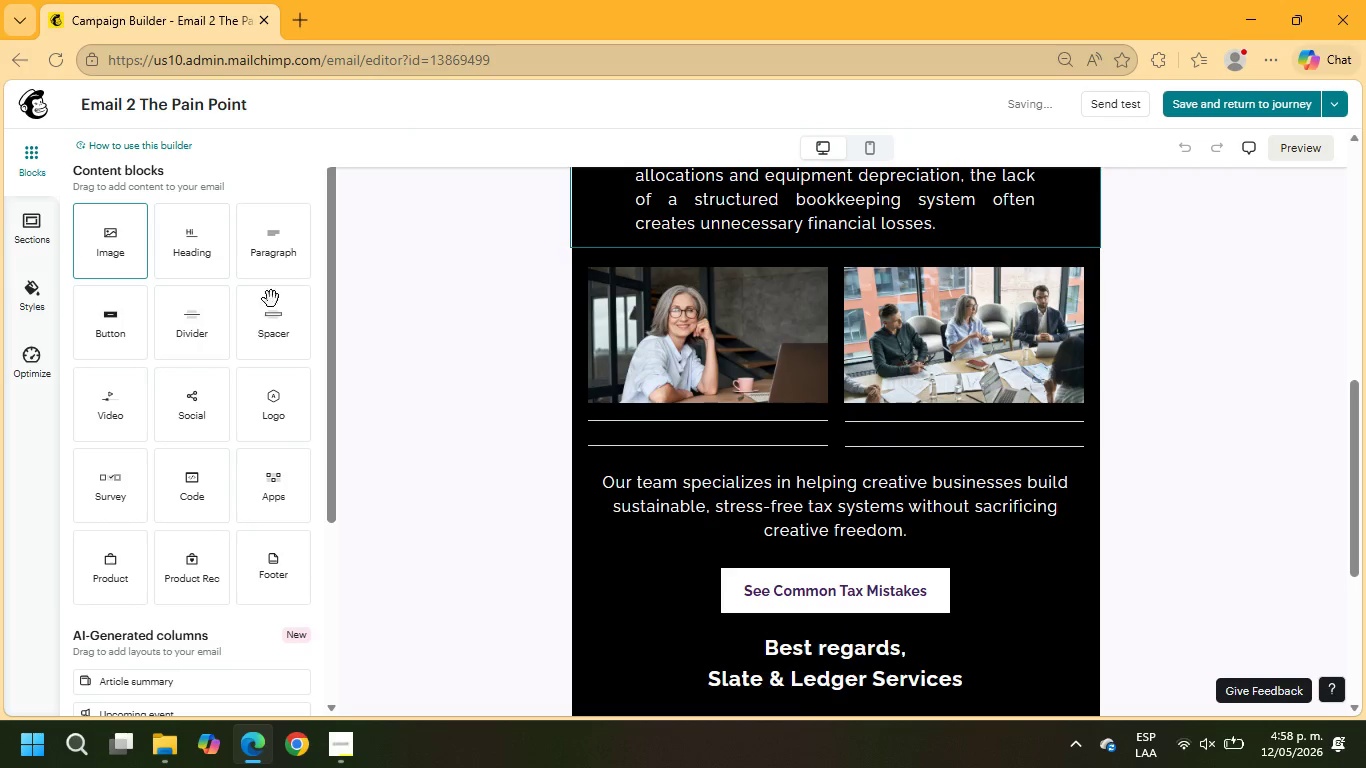 
wait(5.06)
 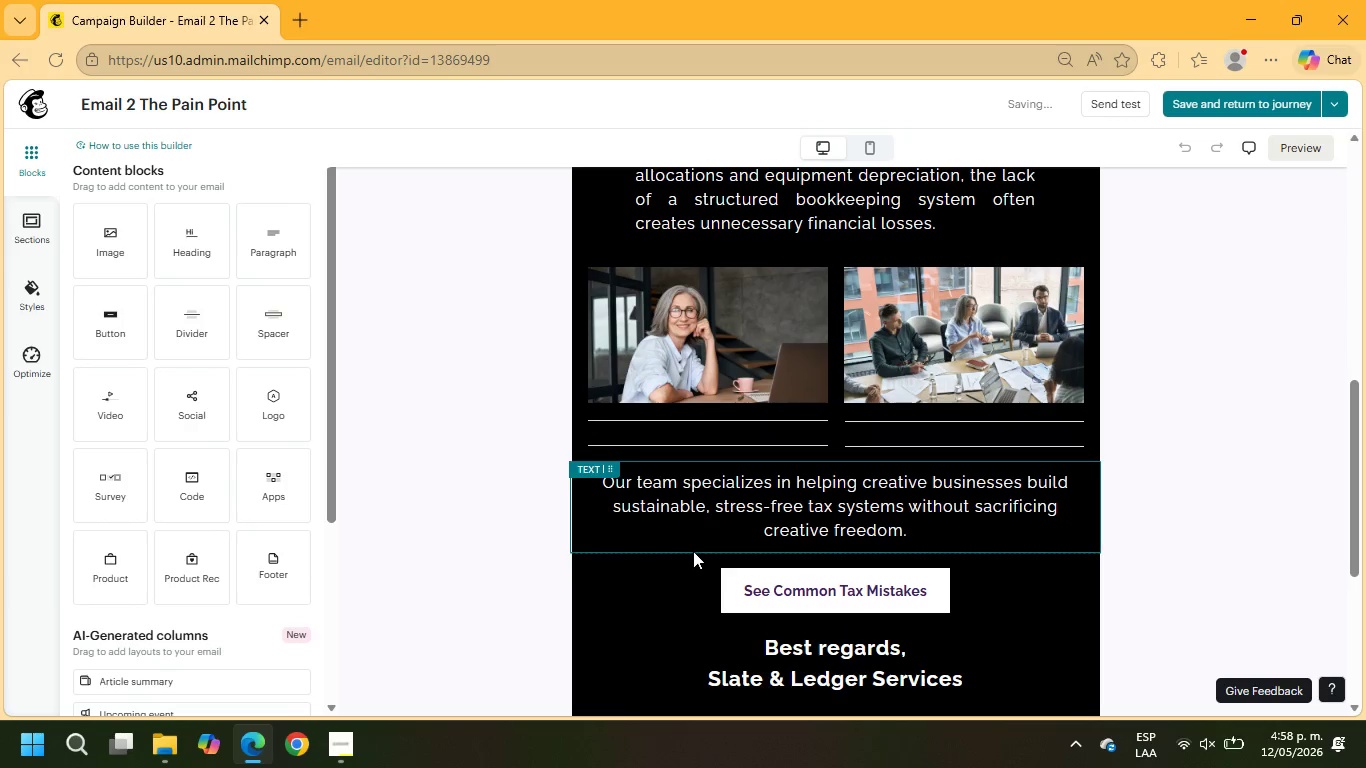 
left_click_drag(start_coordinate=[276, 255], to_coordinate=[758, 462])
 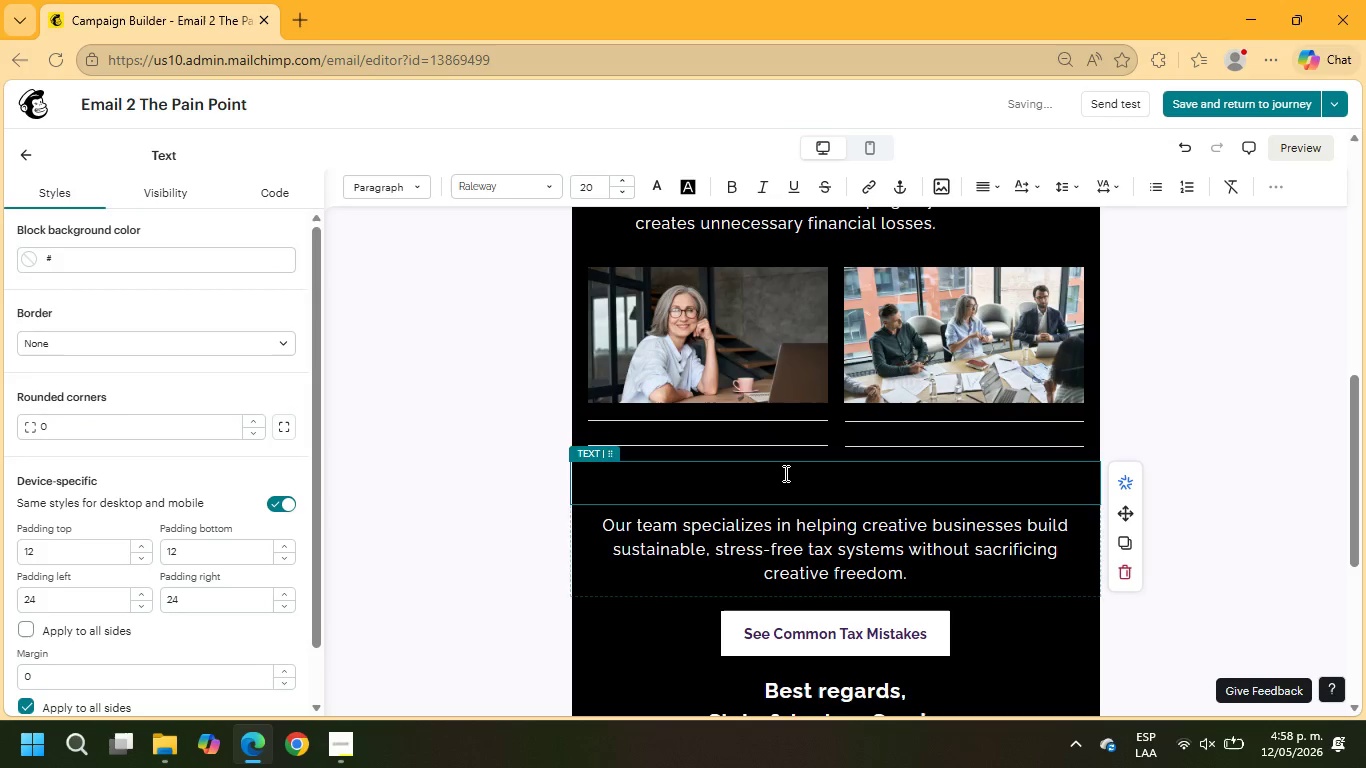 
type(Graphic design studios often overlook desuctible expenses tied to Adobe sus)
key(Backspace)
type(bscriptions, typography licensing, outsourced creatuve)
key(Backspace)
key(Backspace)
key(Backspace)
type(ive support, cloud storage )
 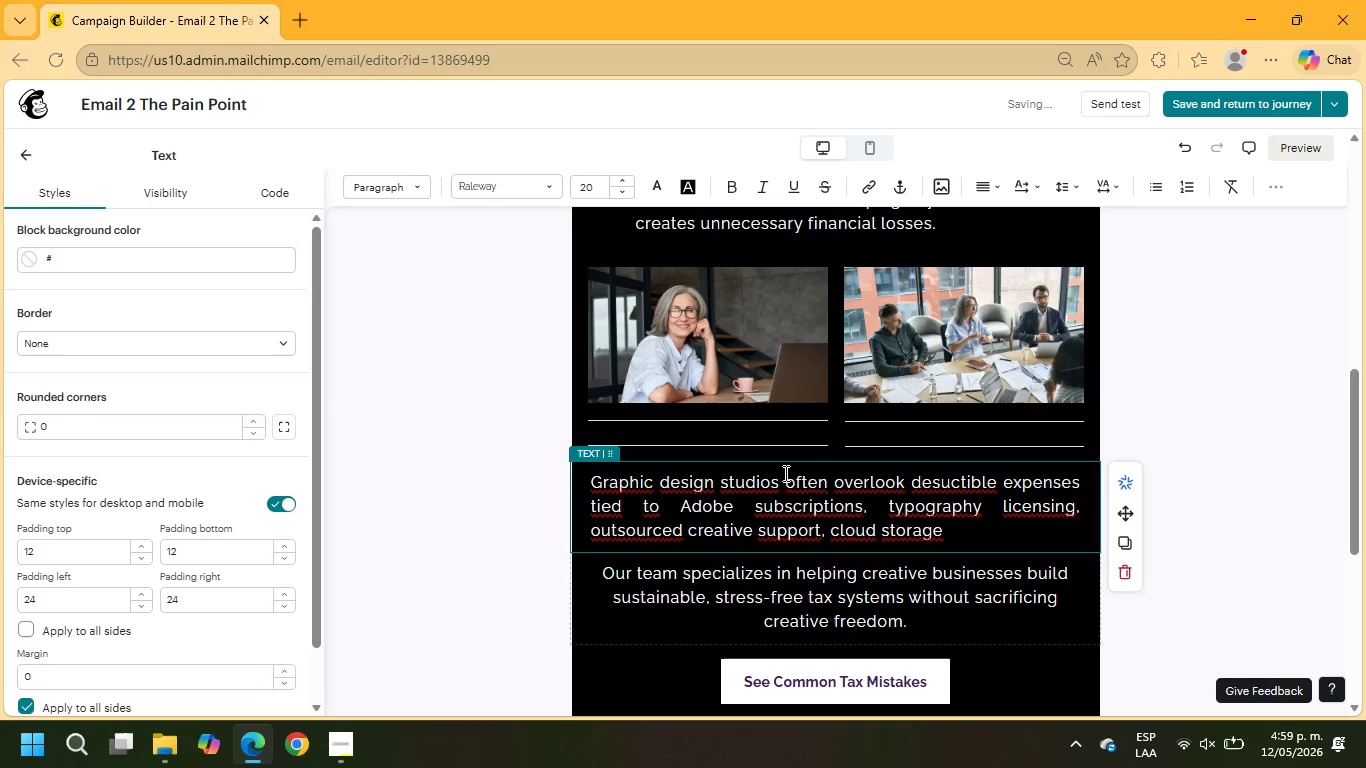 
type(systems)
 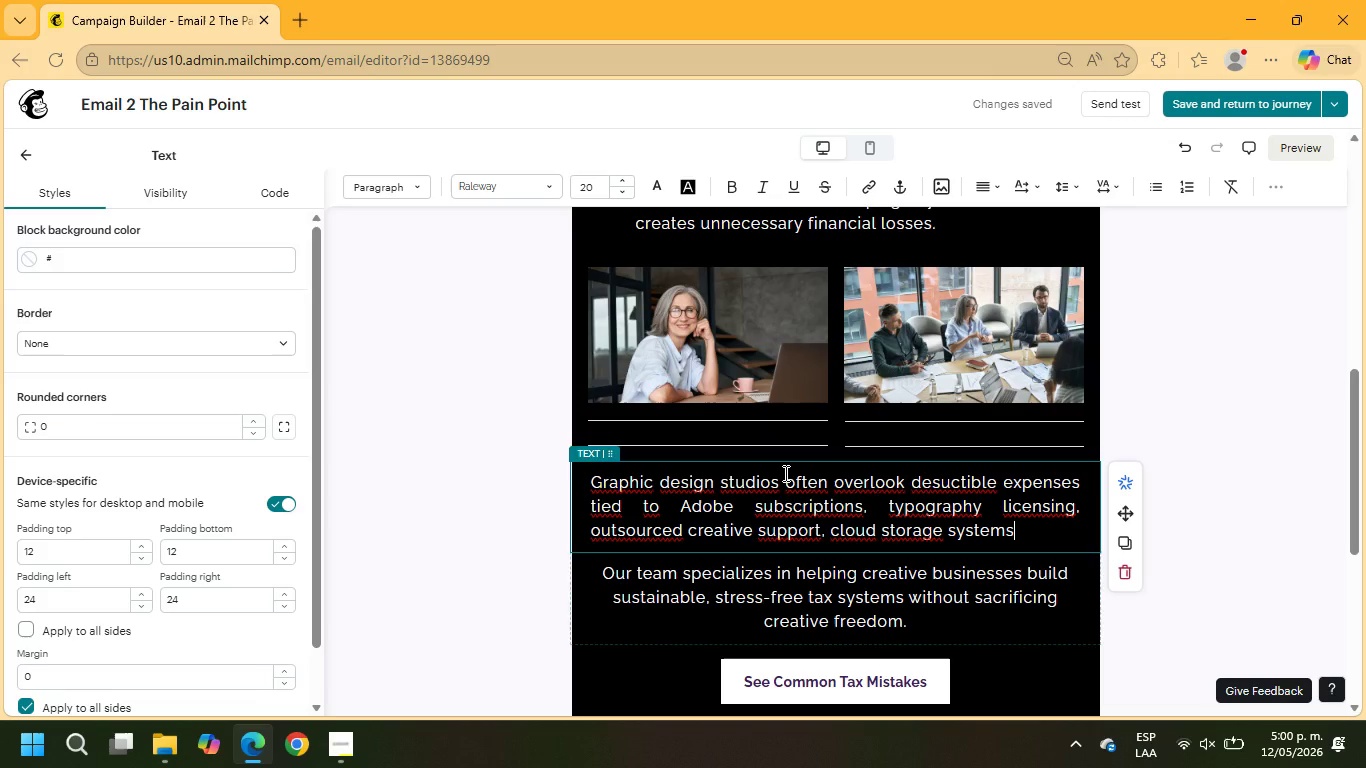 
wait(9.39)
 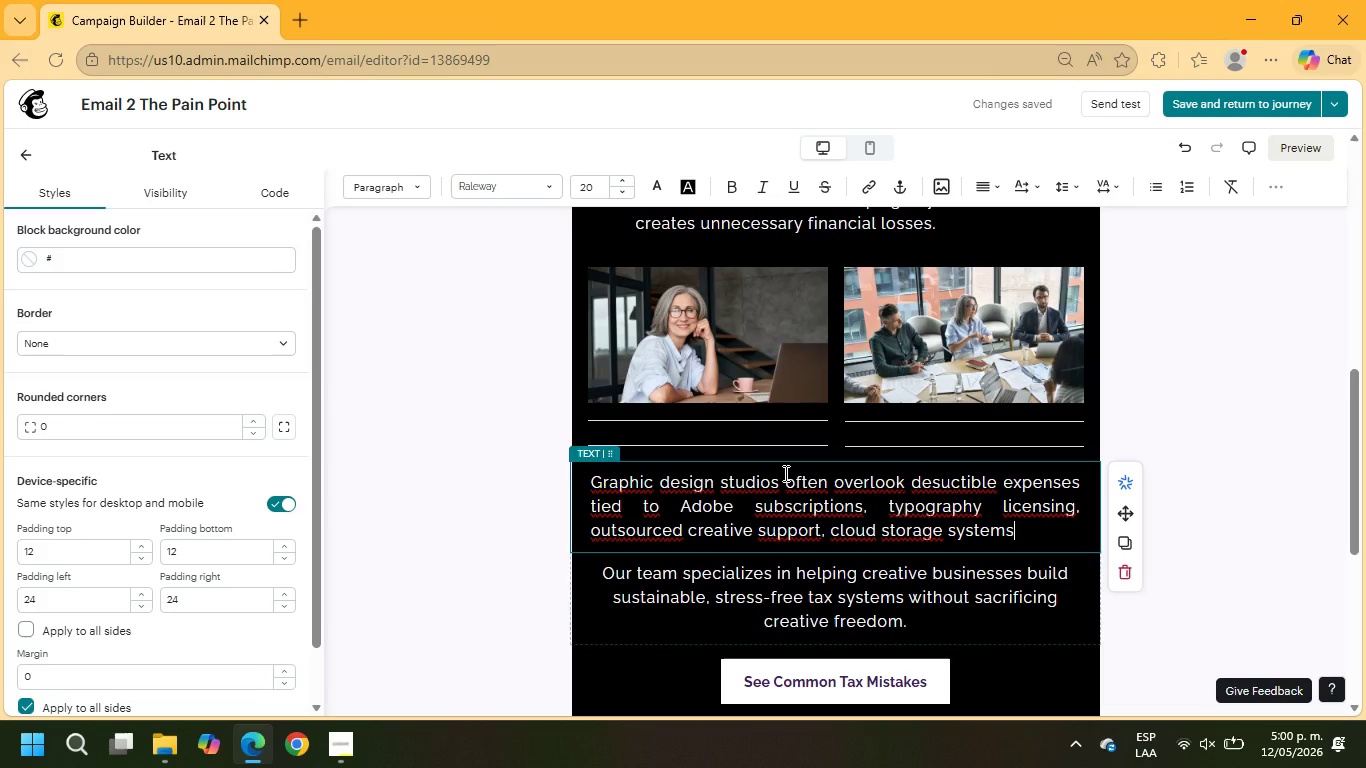 
type( and recurring branding software costs.)
 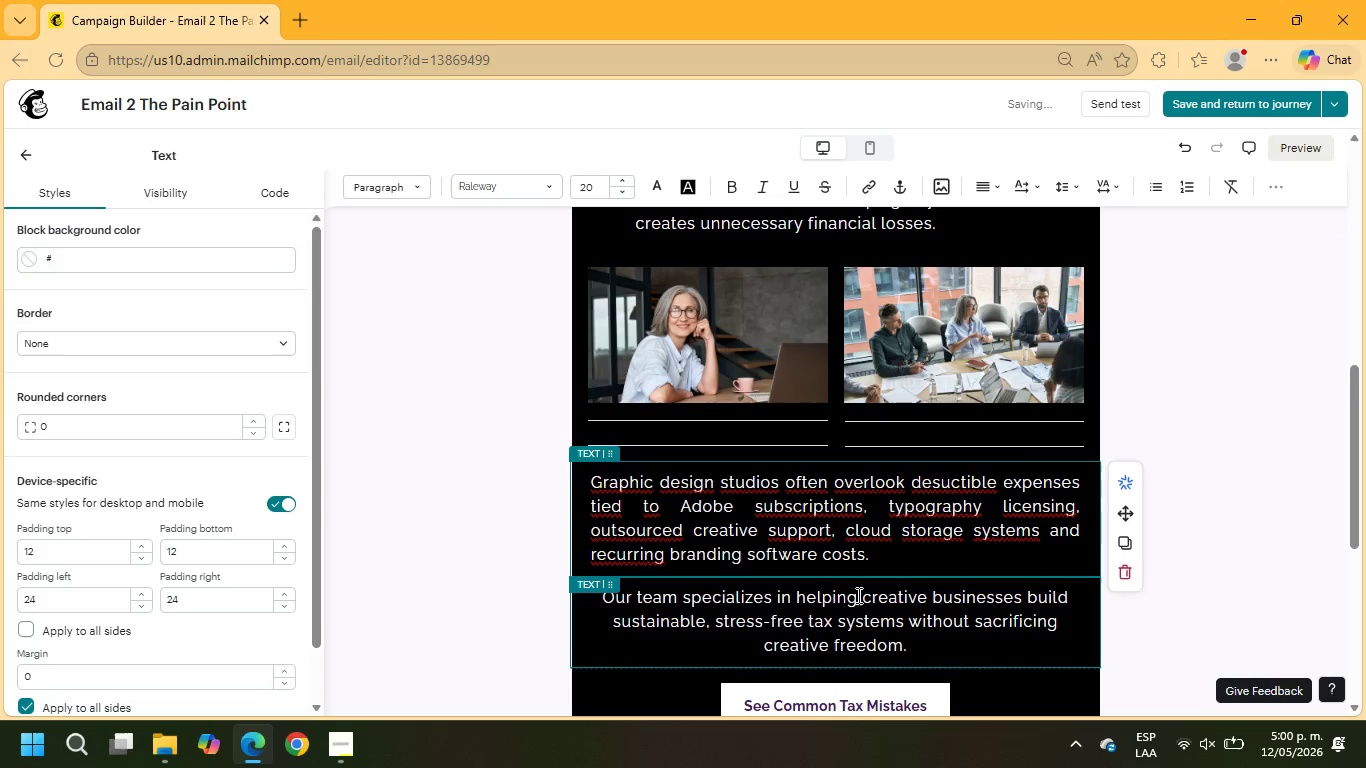 
left_click([878, 560])
 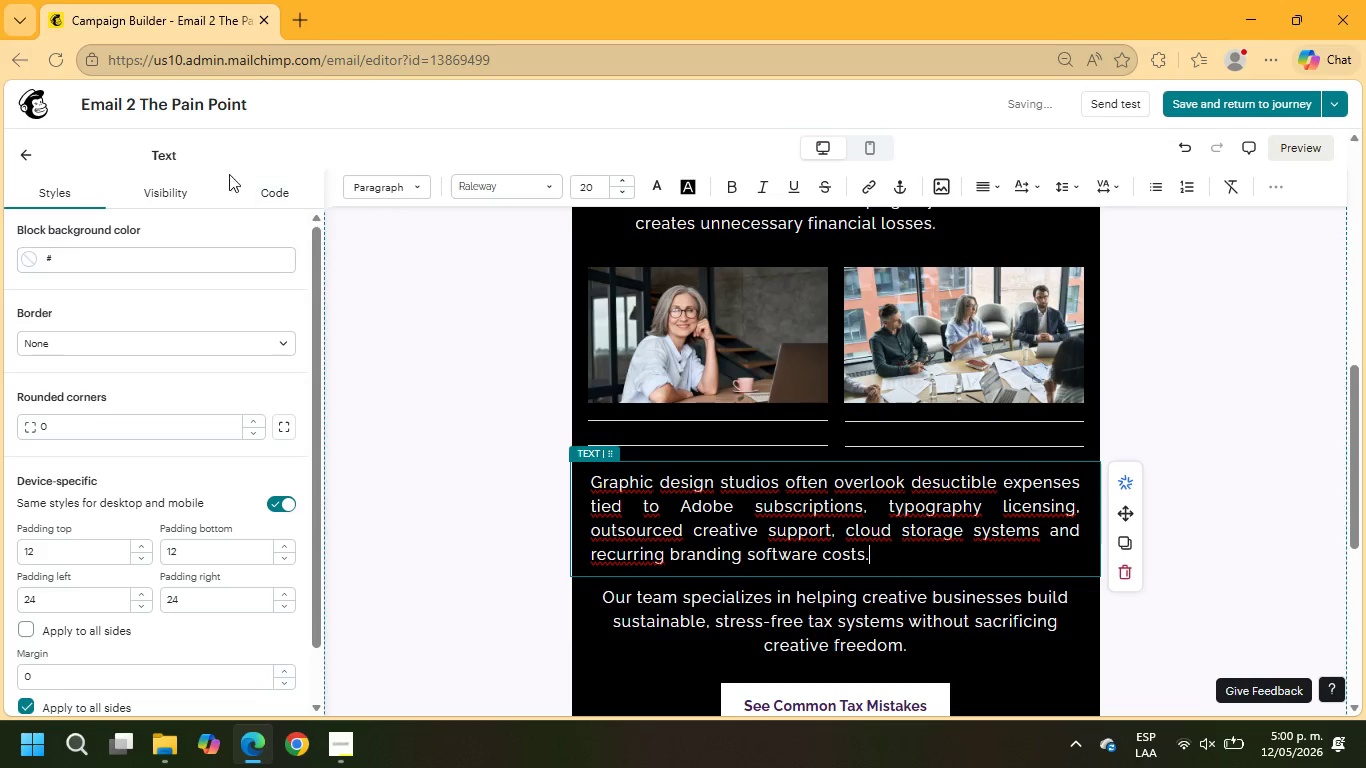 
left_click([161, 185])
 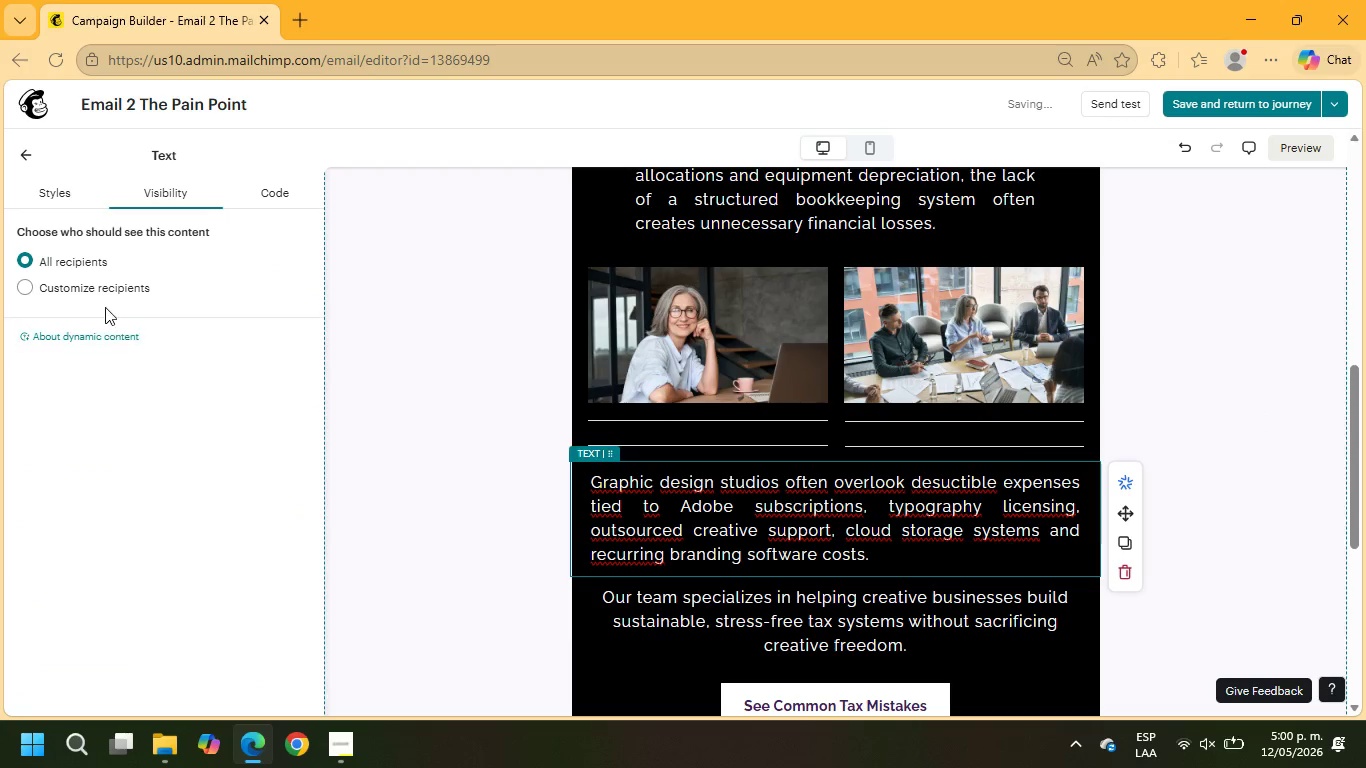 
left_click([101, 289])
 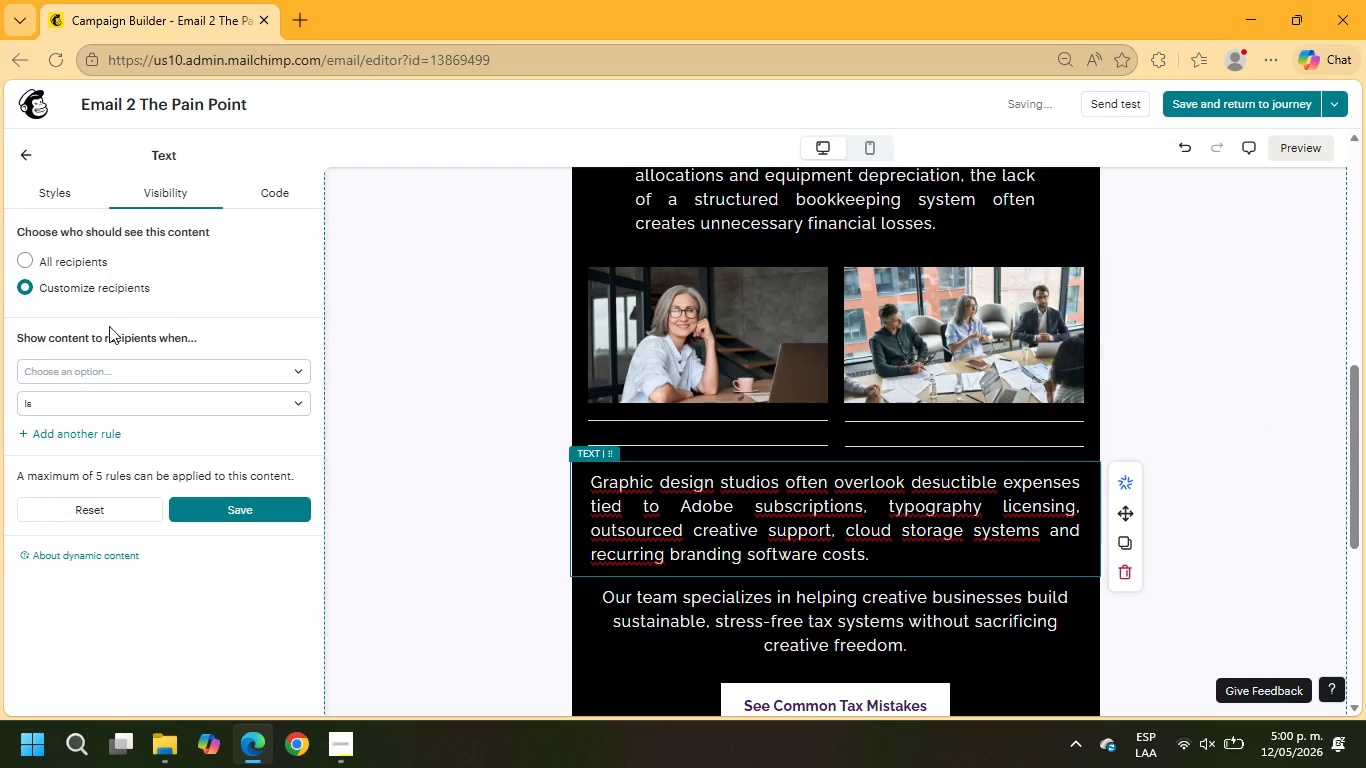 
left_click([126, 376])
 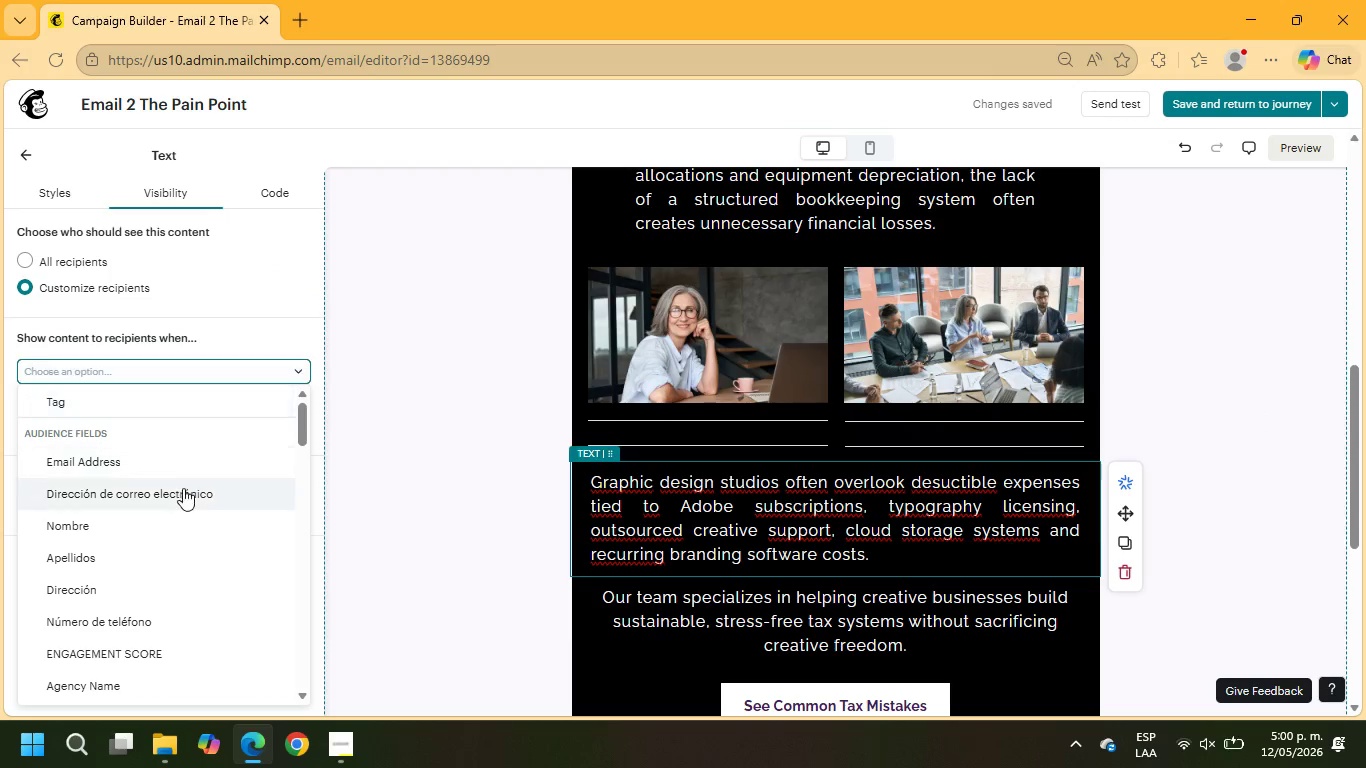 
scroll: coordinate [181, 504], scroll_direction: down, amount: 17.0
 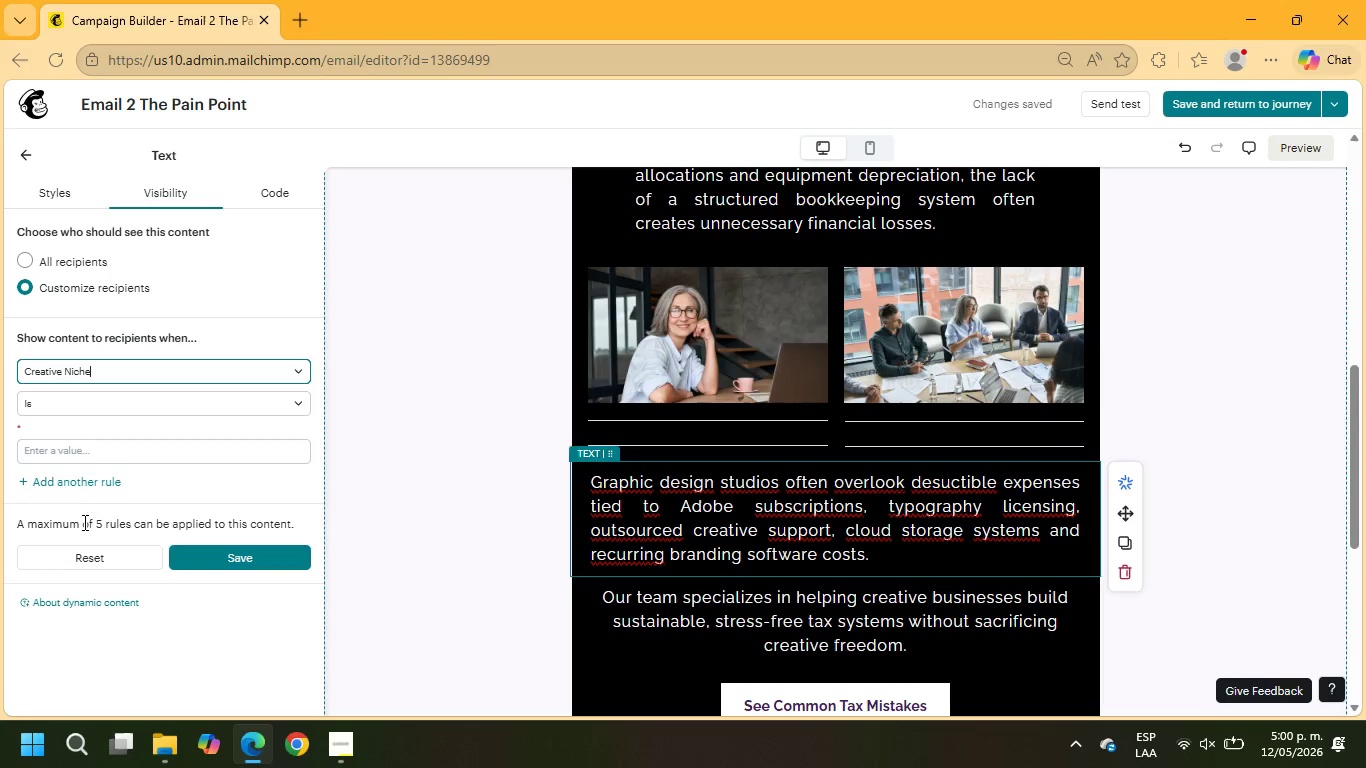 
left_click([50, 452])
 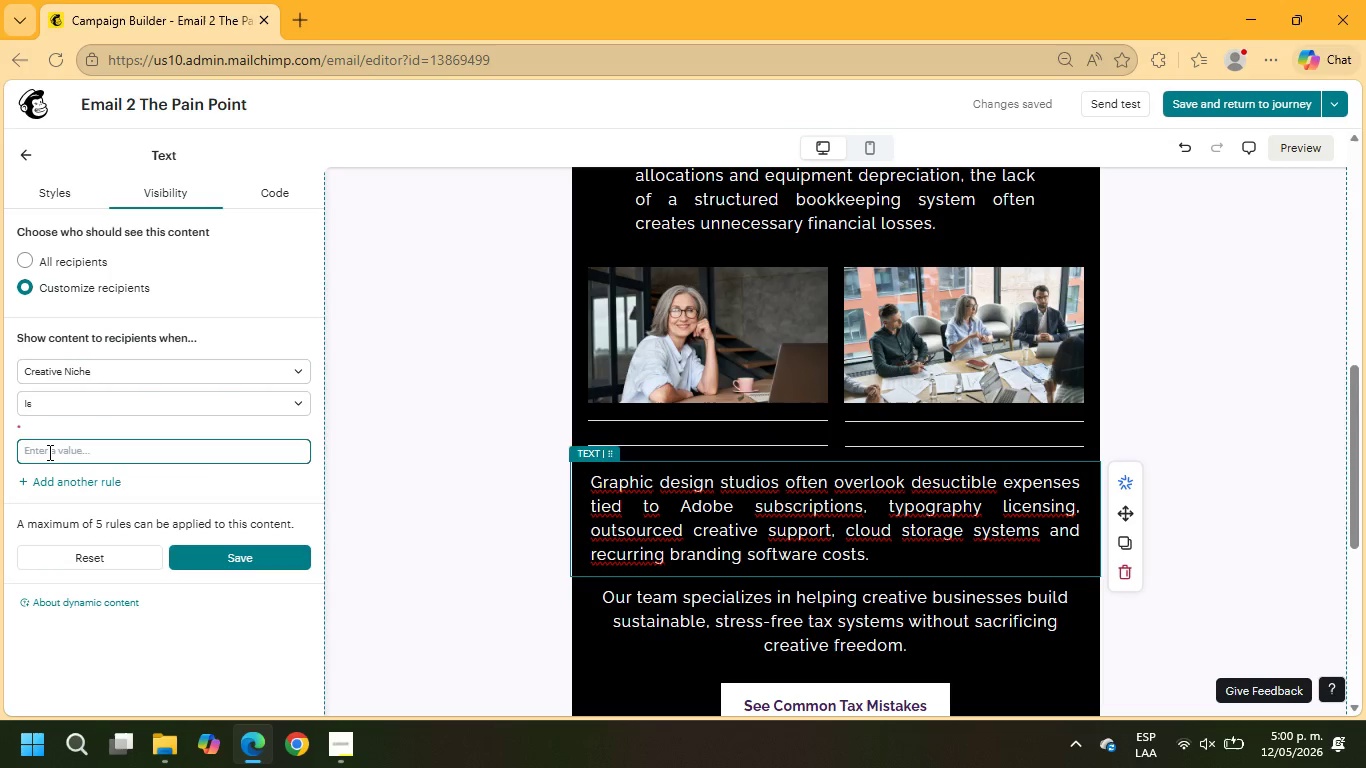 
type(Graphic Design)
 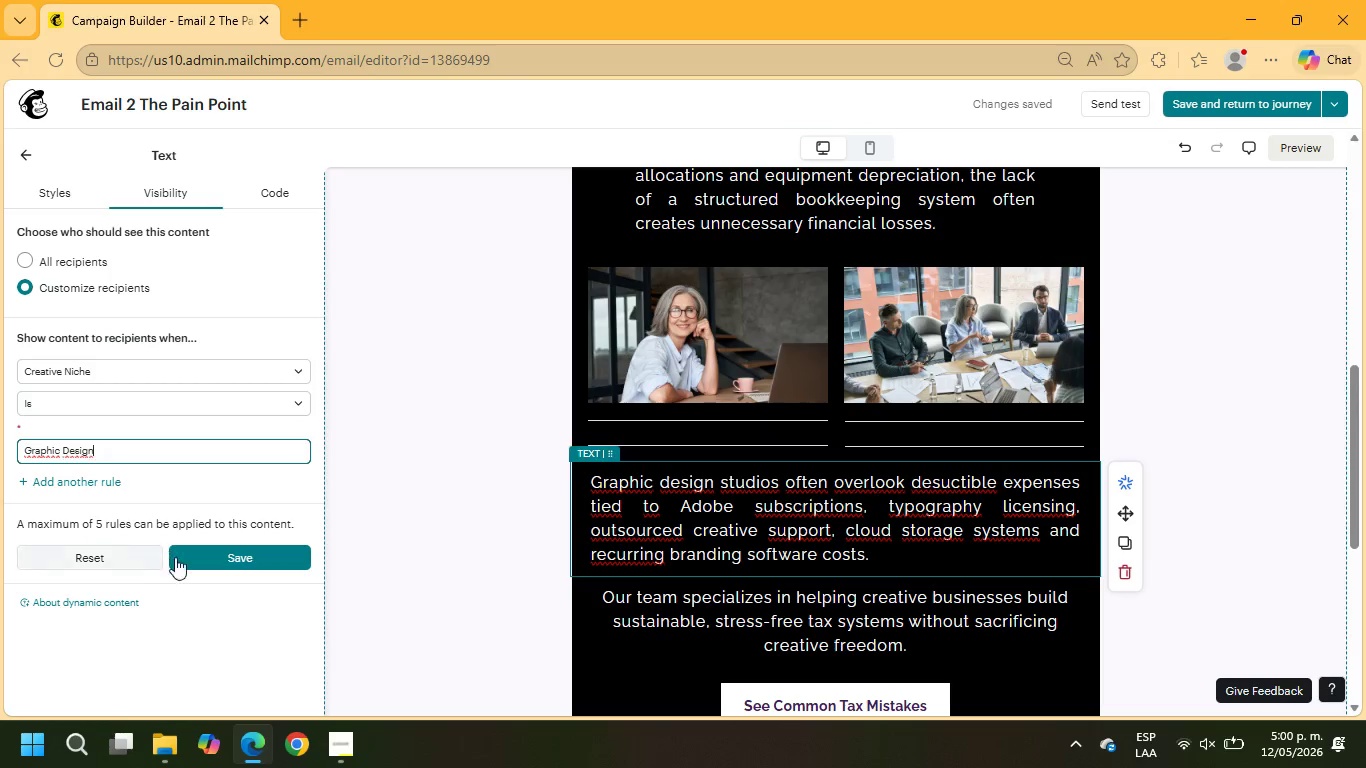 
left_click([229, 561])
 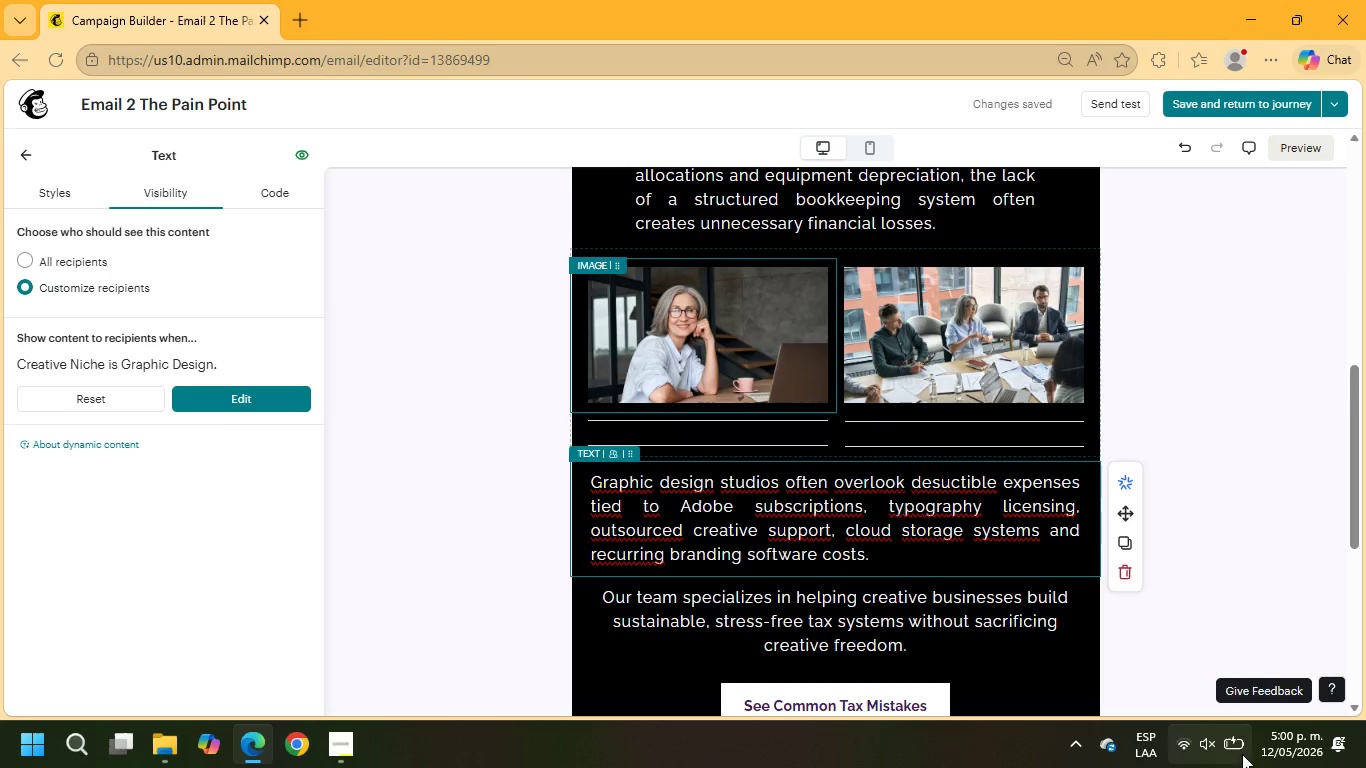 
wait(16.25)
 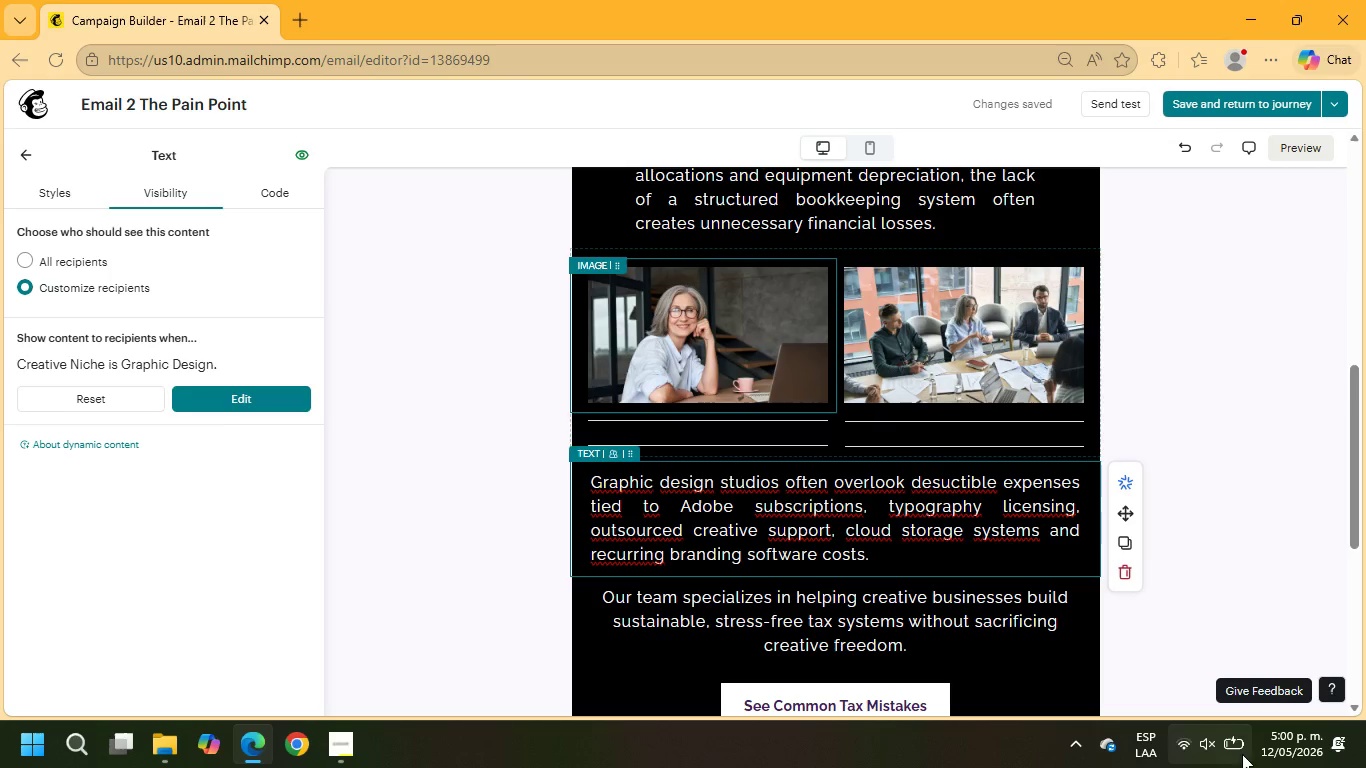 
left_click([1121, 540])
 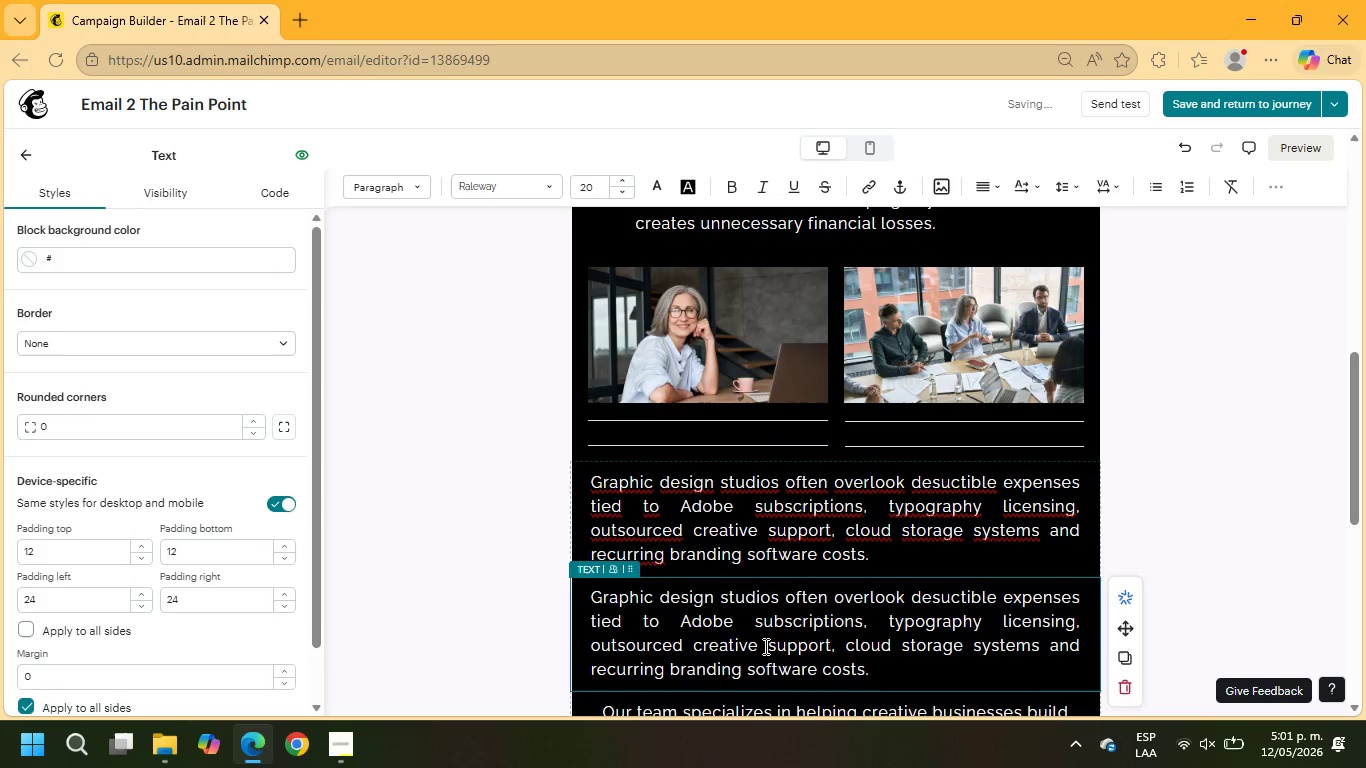 
wait(6.38)
 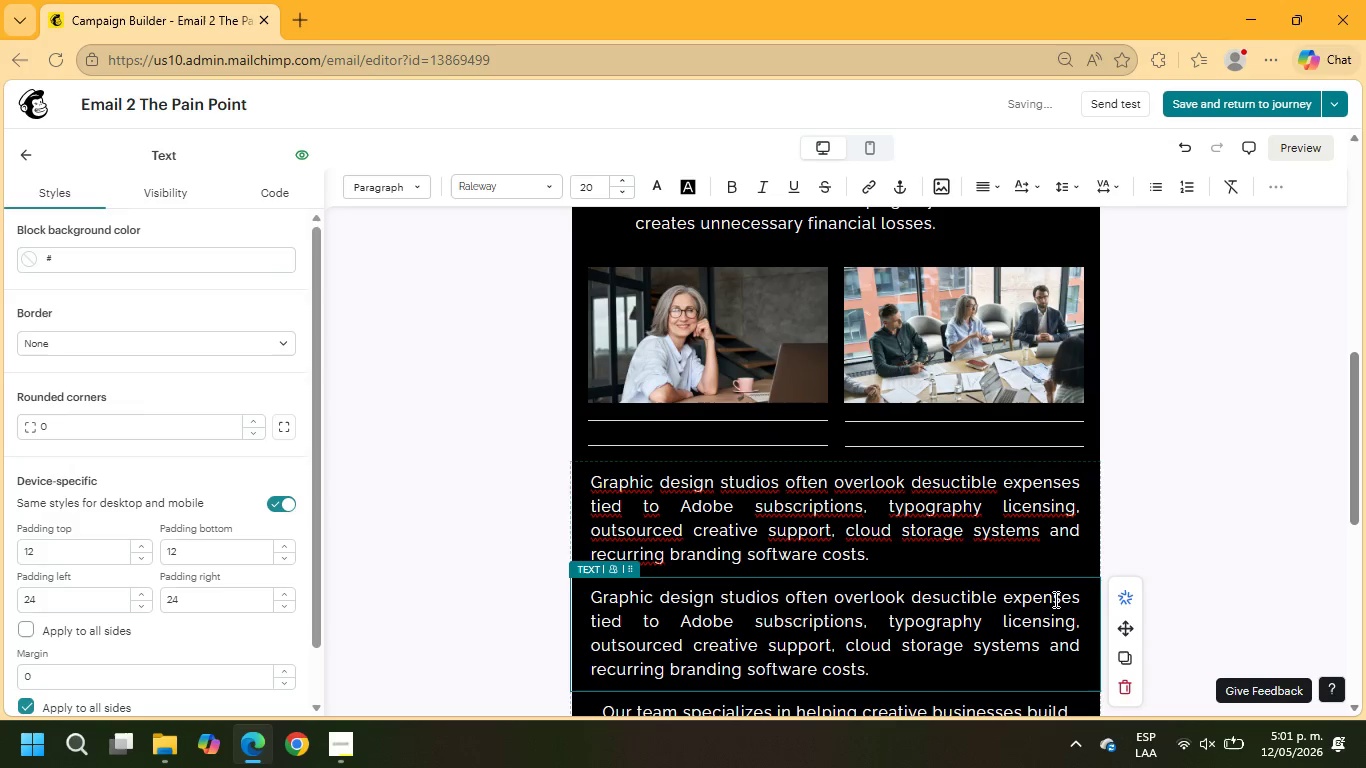 
left_click_drag(start_coordinate=[877, 674], to_coordinate=[583, 606])
 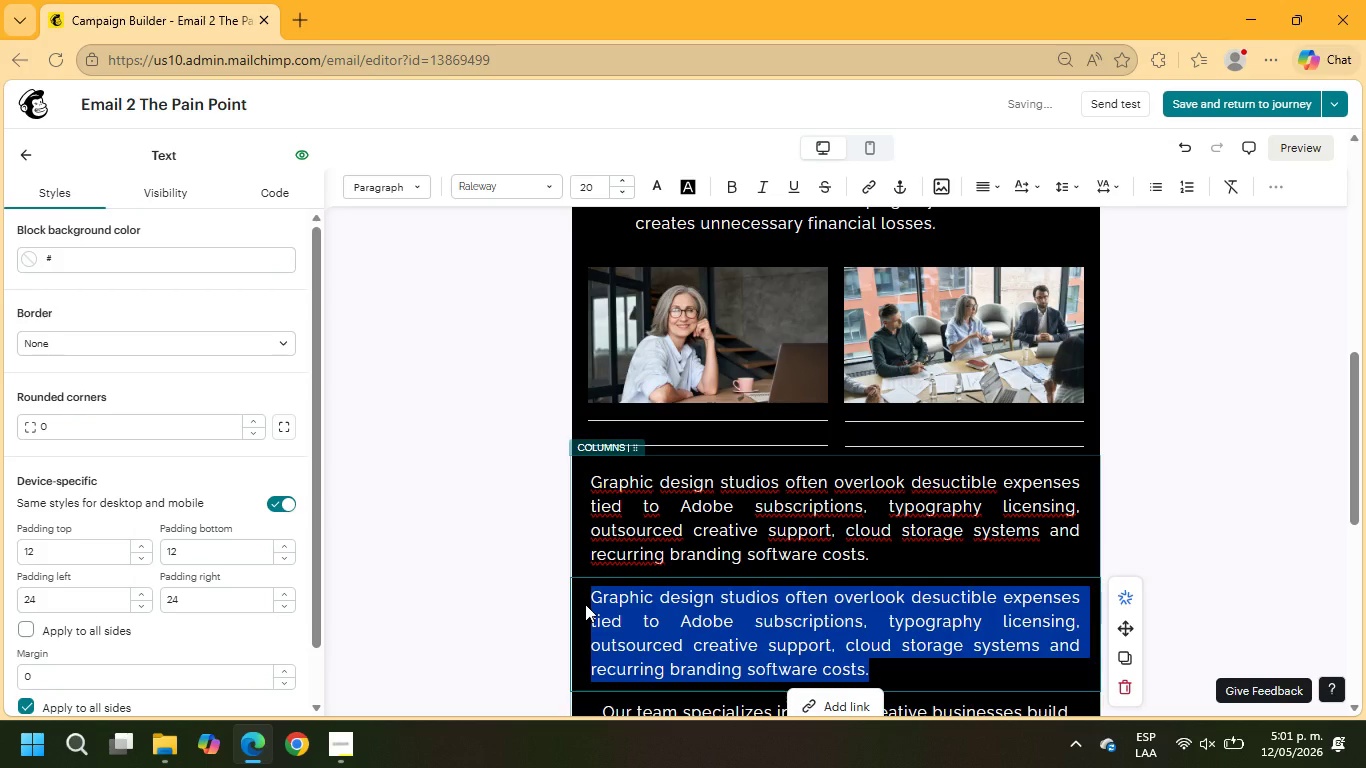 
type(Videographers frequently miss desuc)
key(Backspace)
key(Backspace)
key(Backspace)
key(Backspace)
type(d)
key(Backspace)
type(eductions related to camera depreciation, editing hardware, production trae)
key(Backspace)
type(vel, drone licensing, storage systems and video editing susb)
key(Backspace)
key(Backspace)
type(bscro)
key(Backspace)
type(iptions.)
 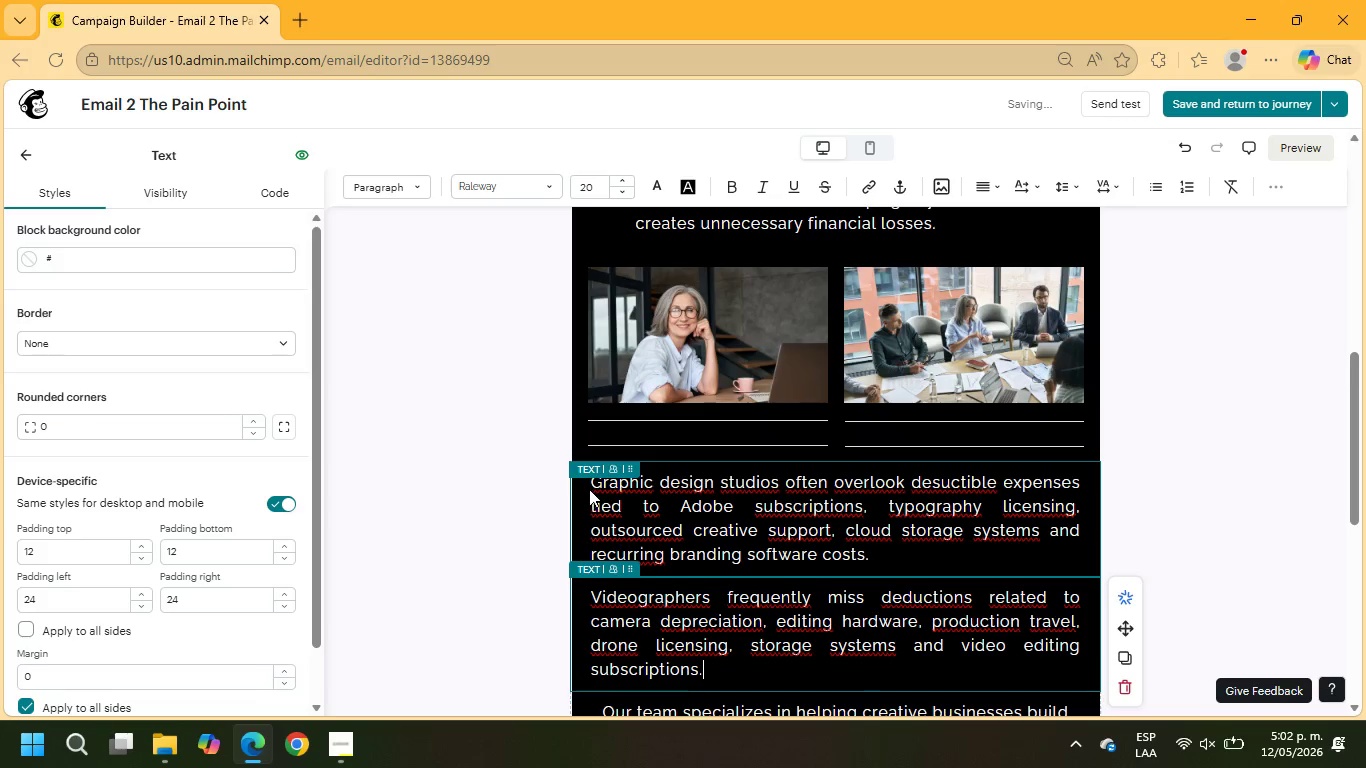 
left_click_drag(start_coordinate=[592, 485], to_coordinate=[776, 482])
 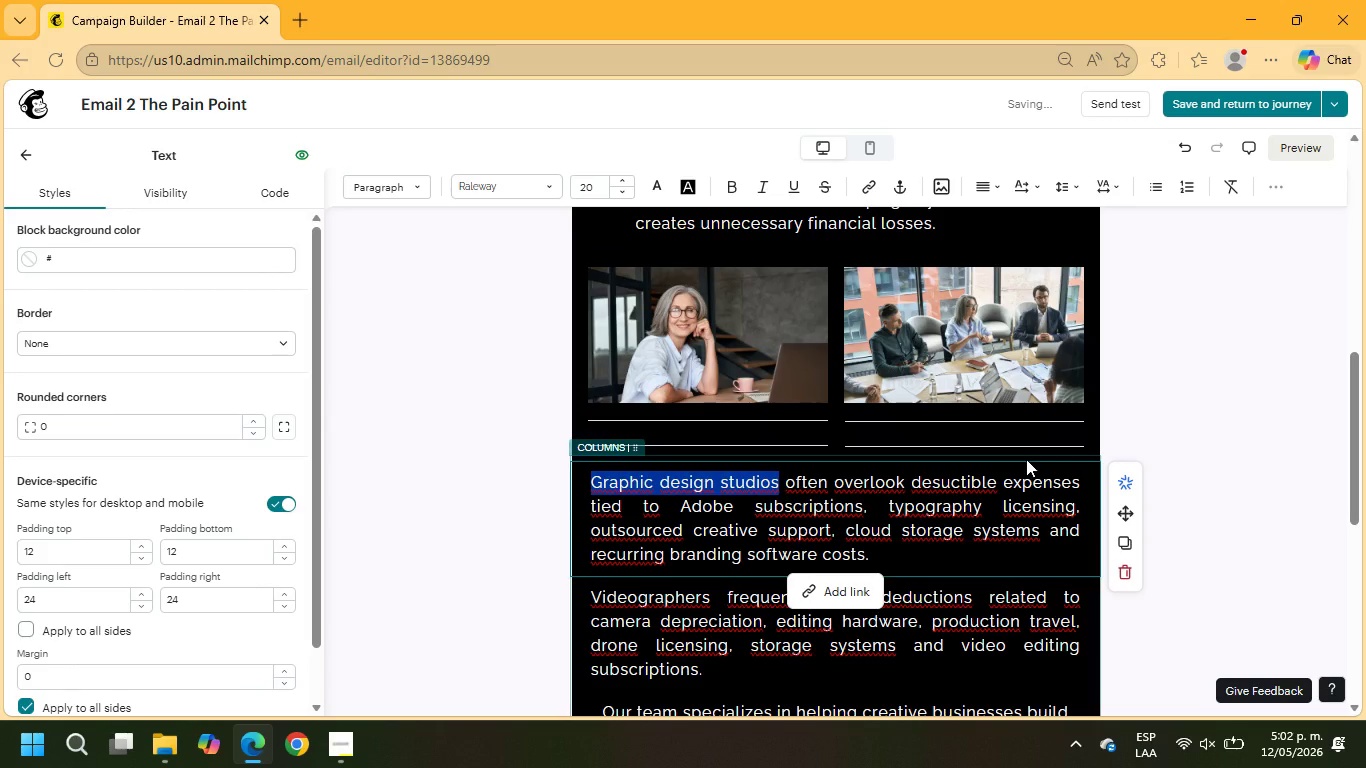 
wait(6.62)
 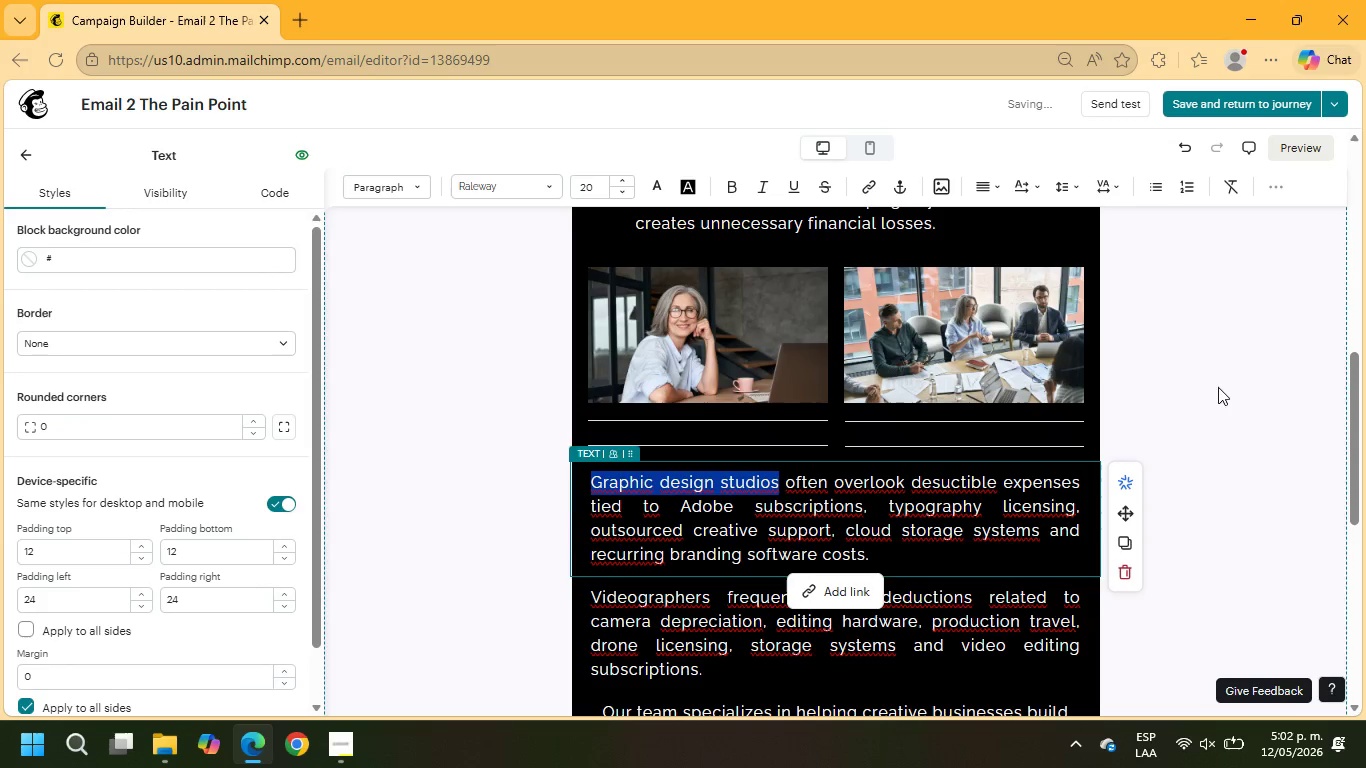 
left_click([942, 482])
 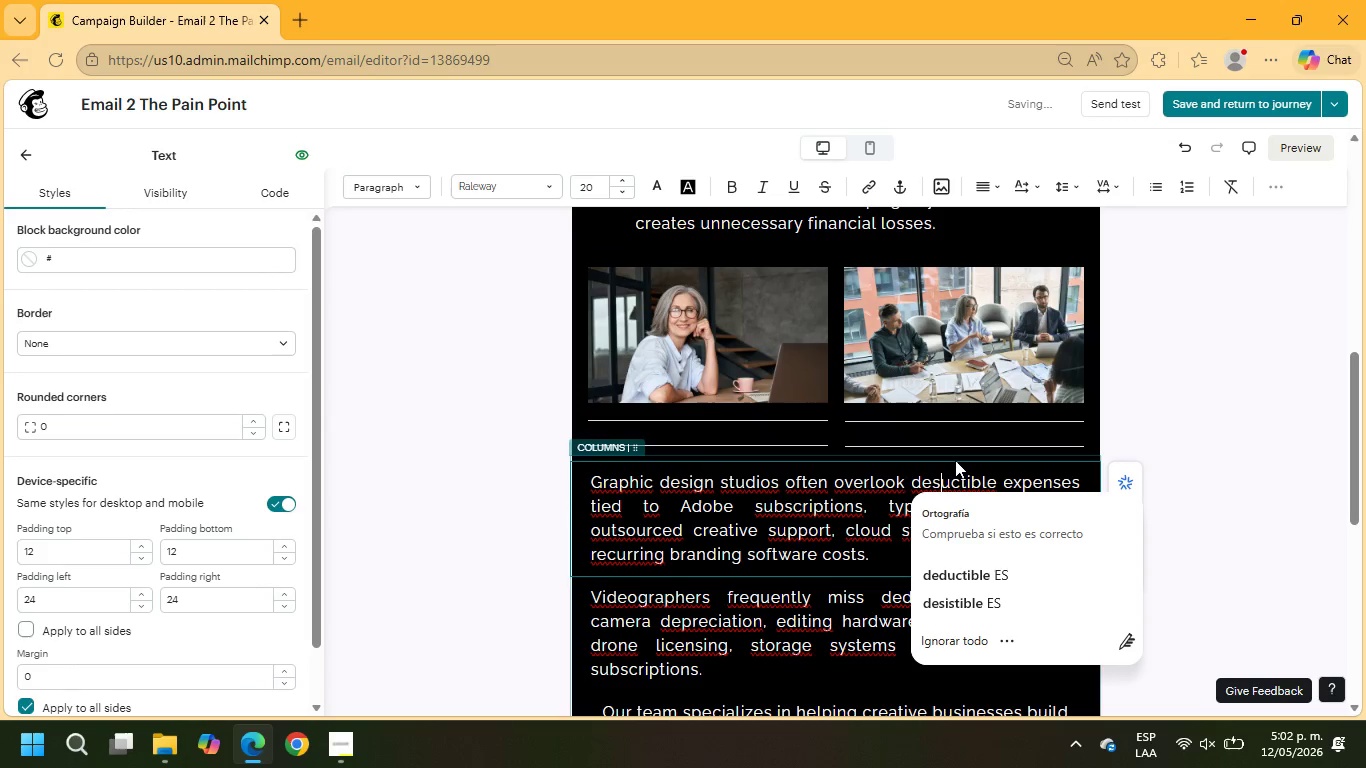 
key(Backspace)
 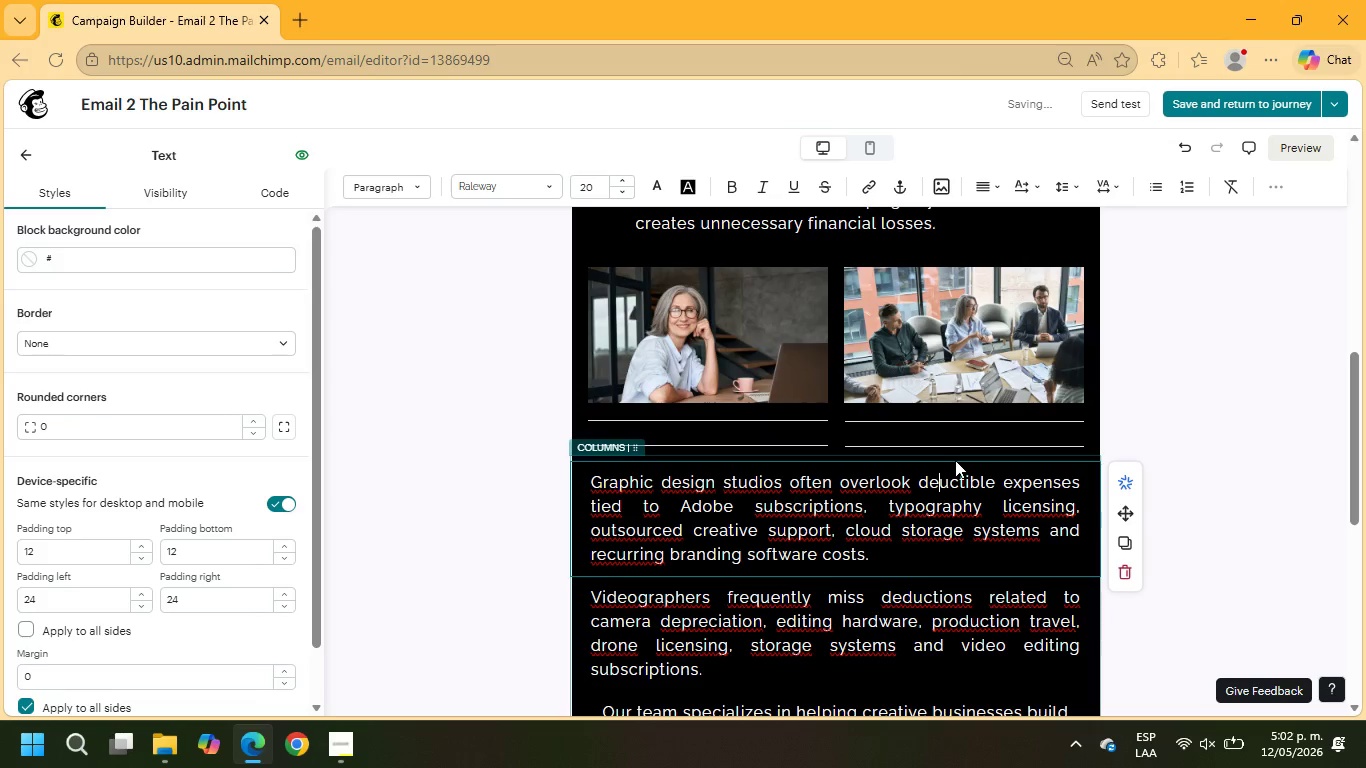 
key(D)
 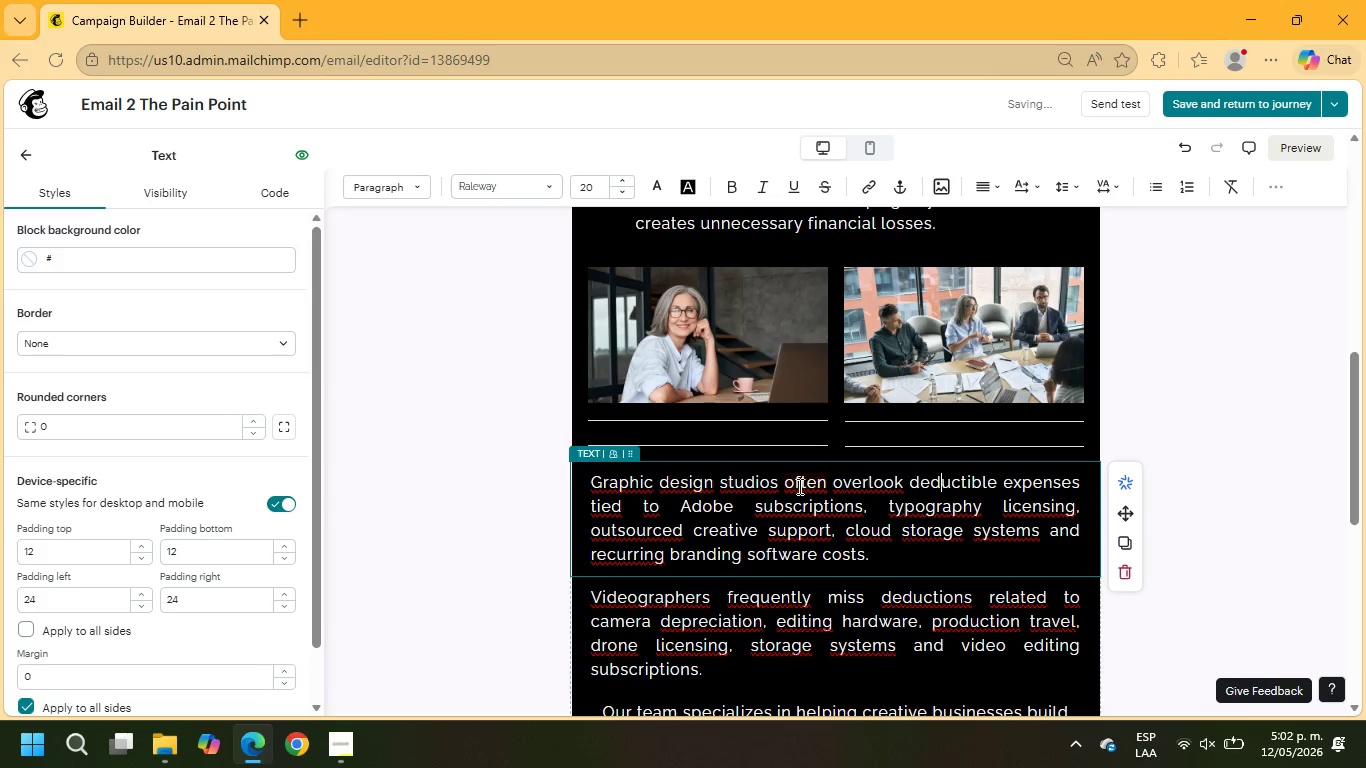 
left_click_drag(start_coordinate=[781, 478], to_coordinate=[583, 478])
 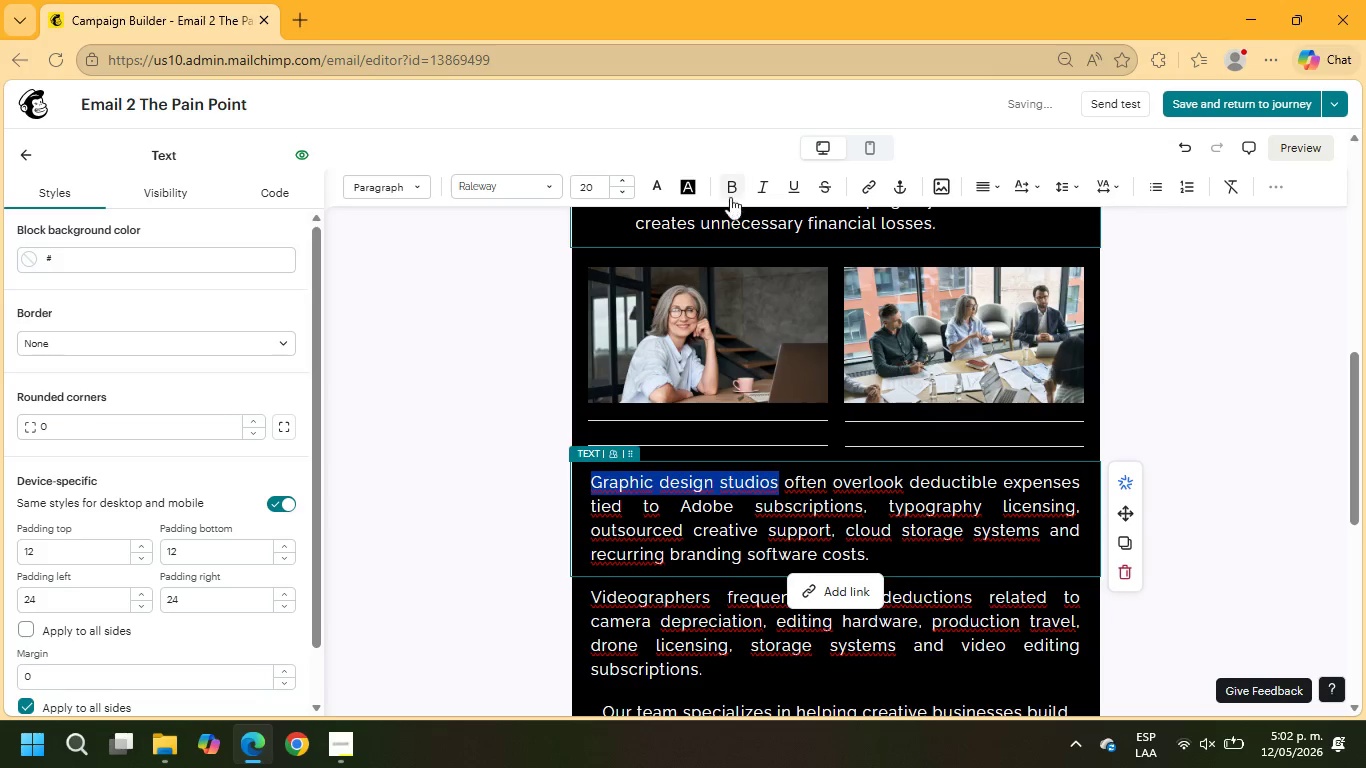 
left_click([731, 177])
 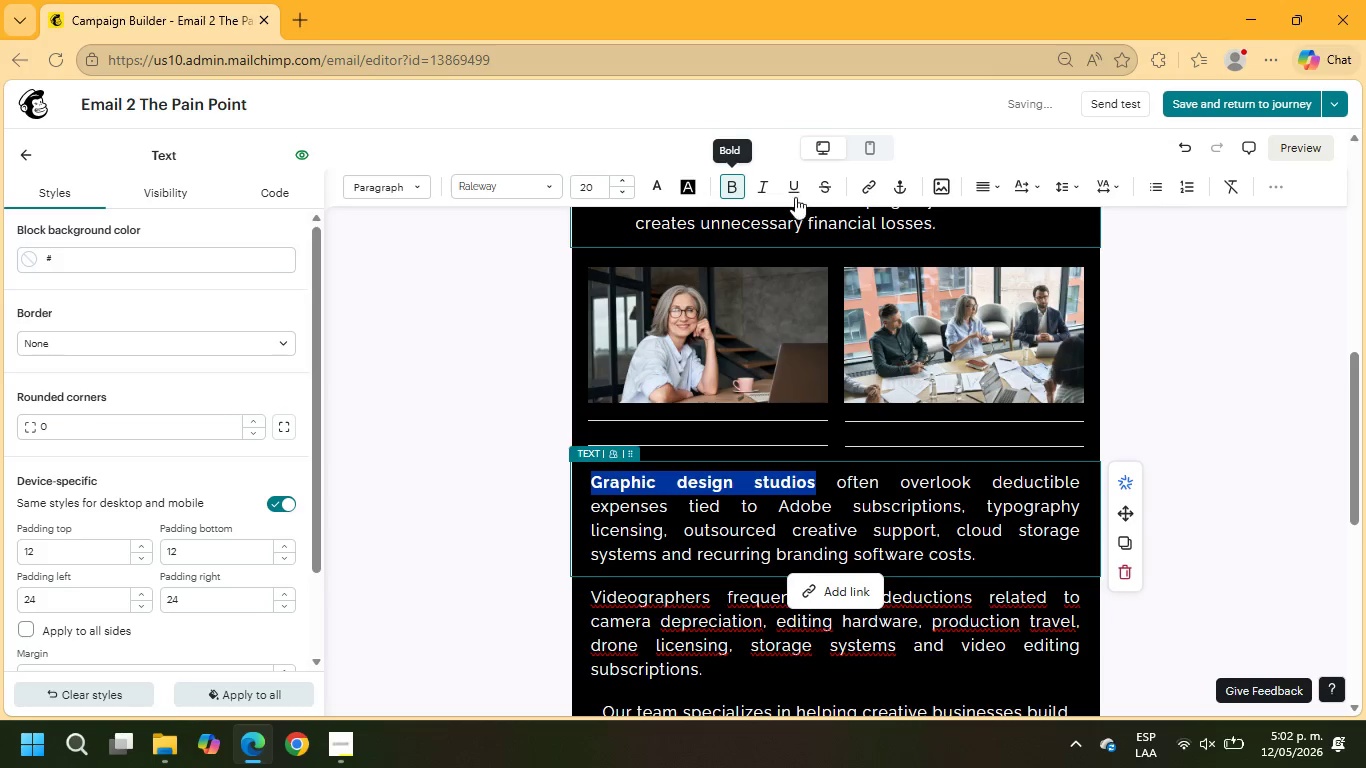 
left_click([763, 183])
 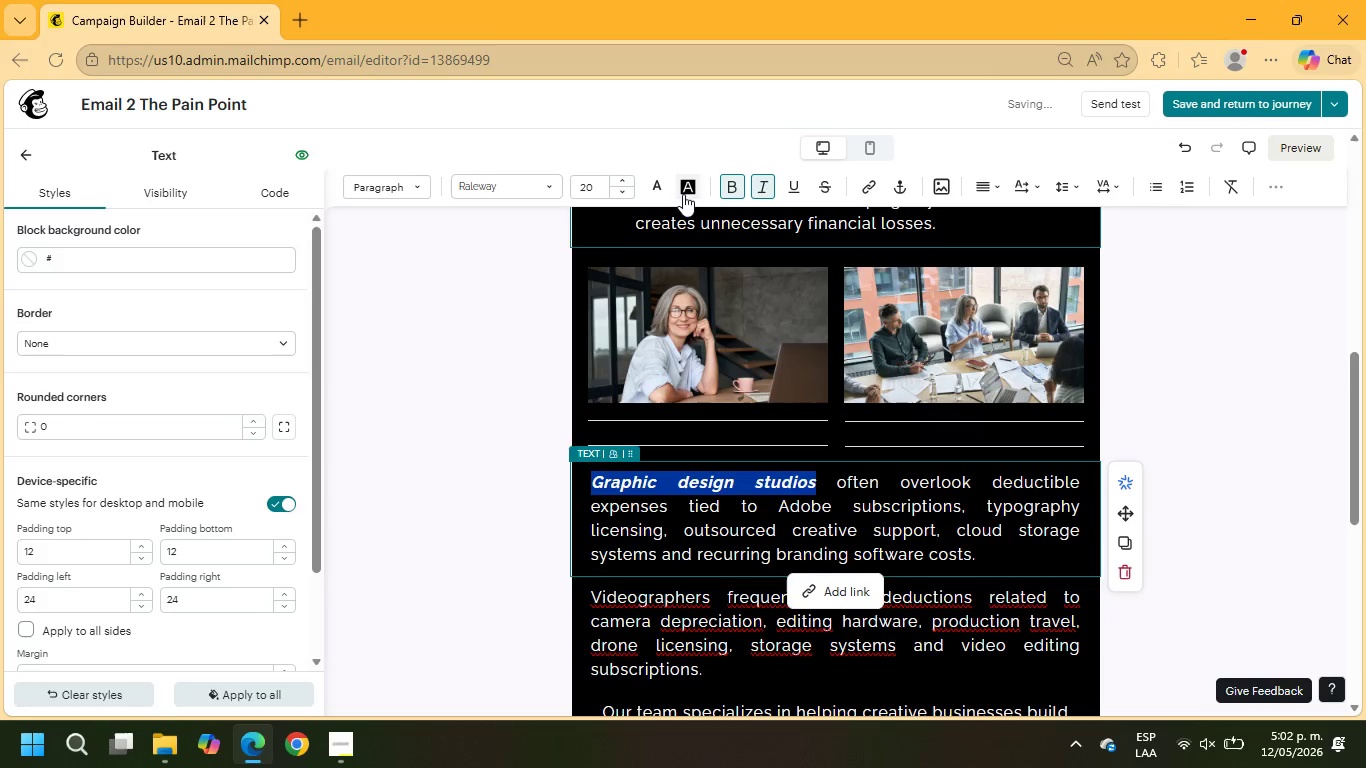 
left_click([690, 194])
 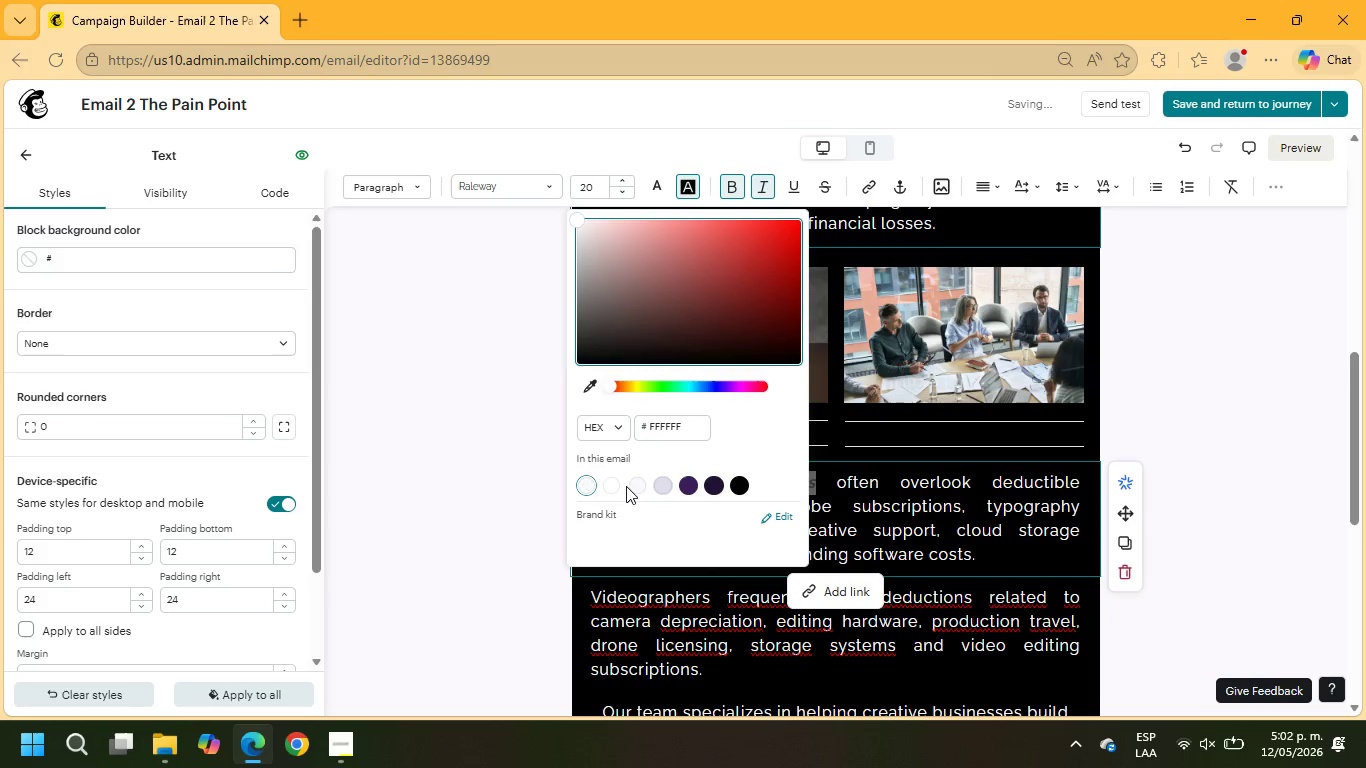 
left_click([616, 485])
 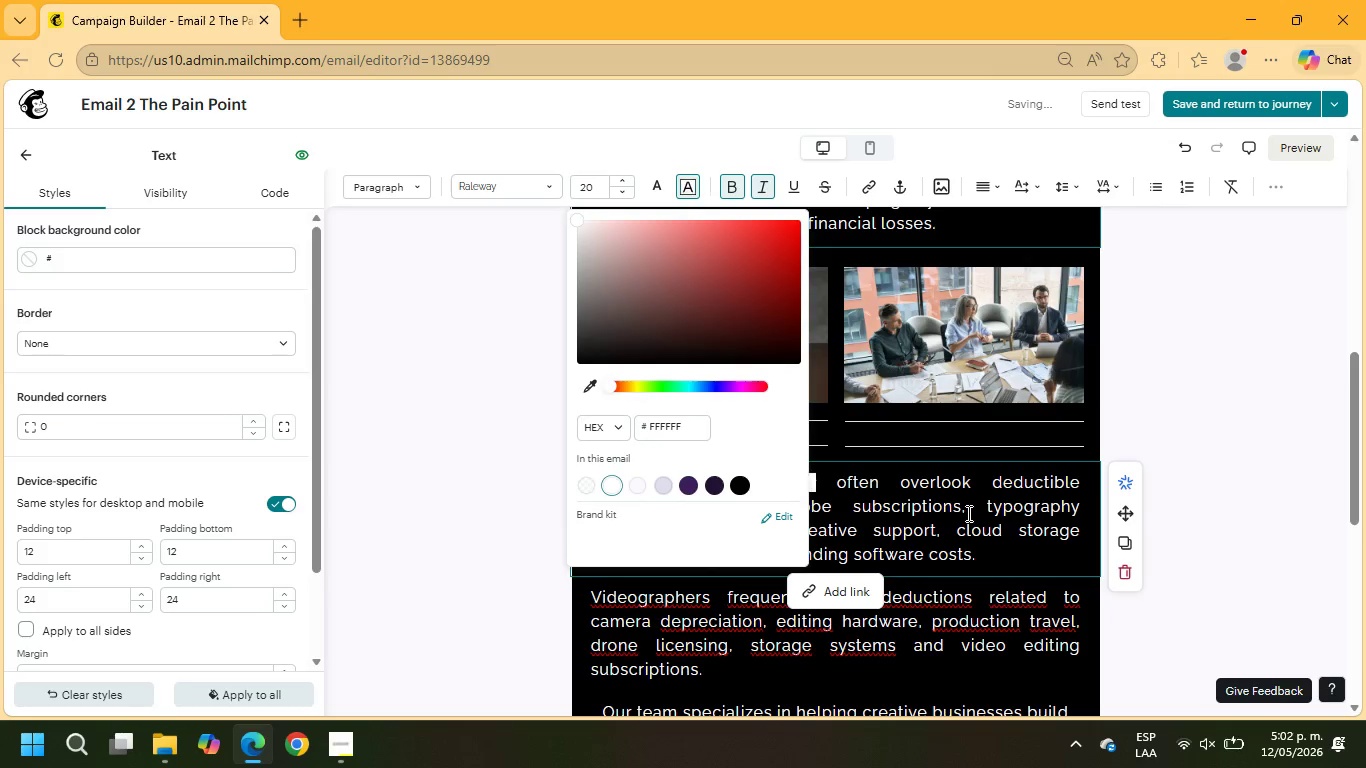 
left_click([973, 507])
 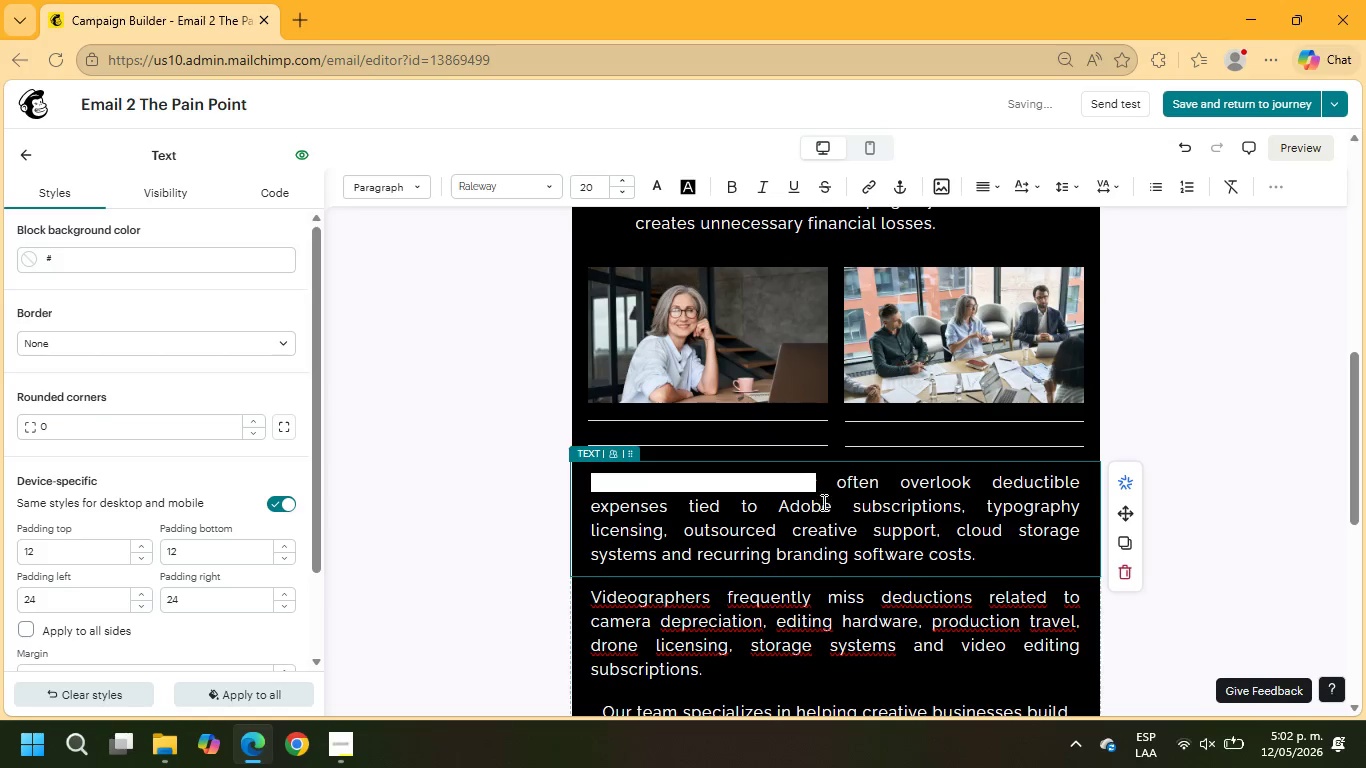 
left_click([805, 479])
 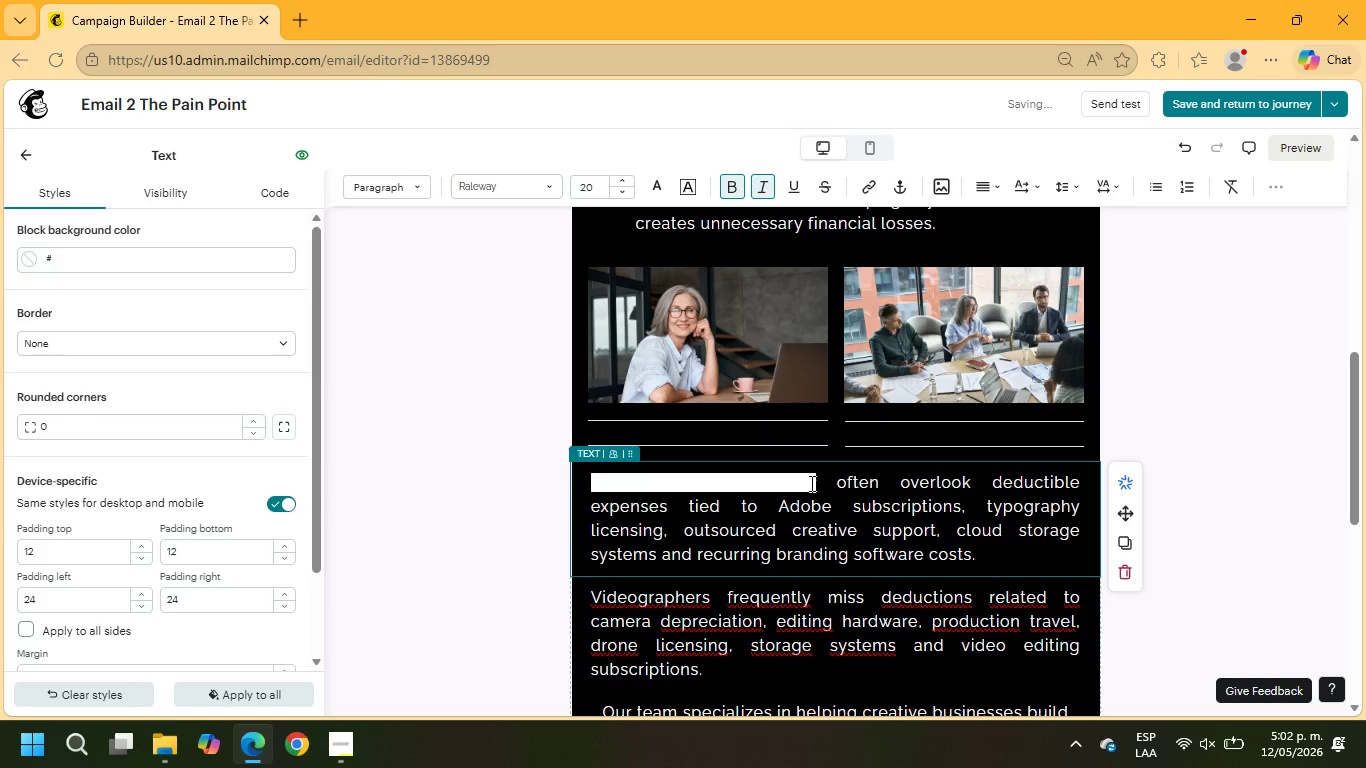 
left_click_drag(start_coordinate=[810, 483], to_coordinate=[538, 486])
 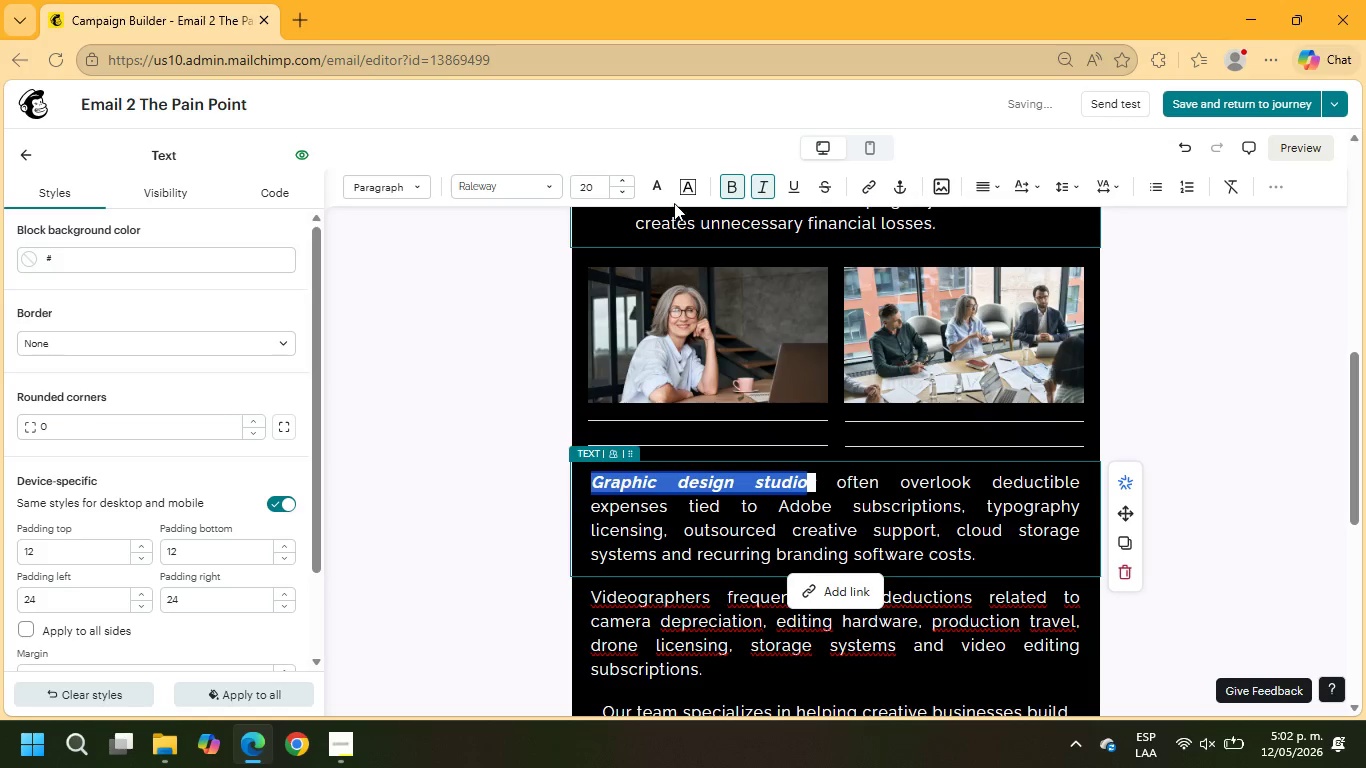 
left_click([683, 194])
 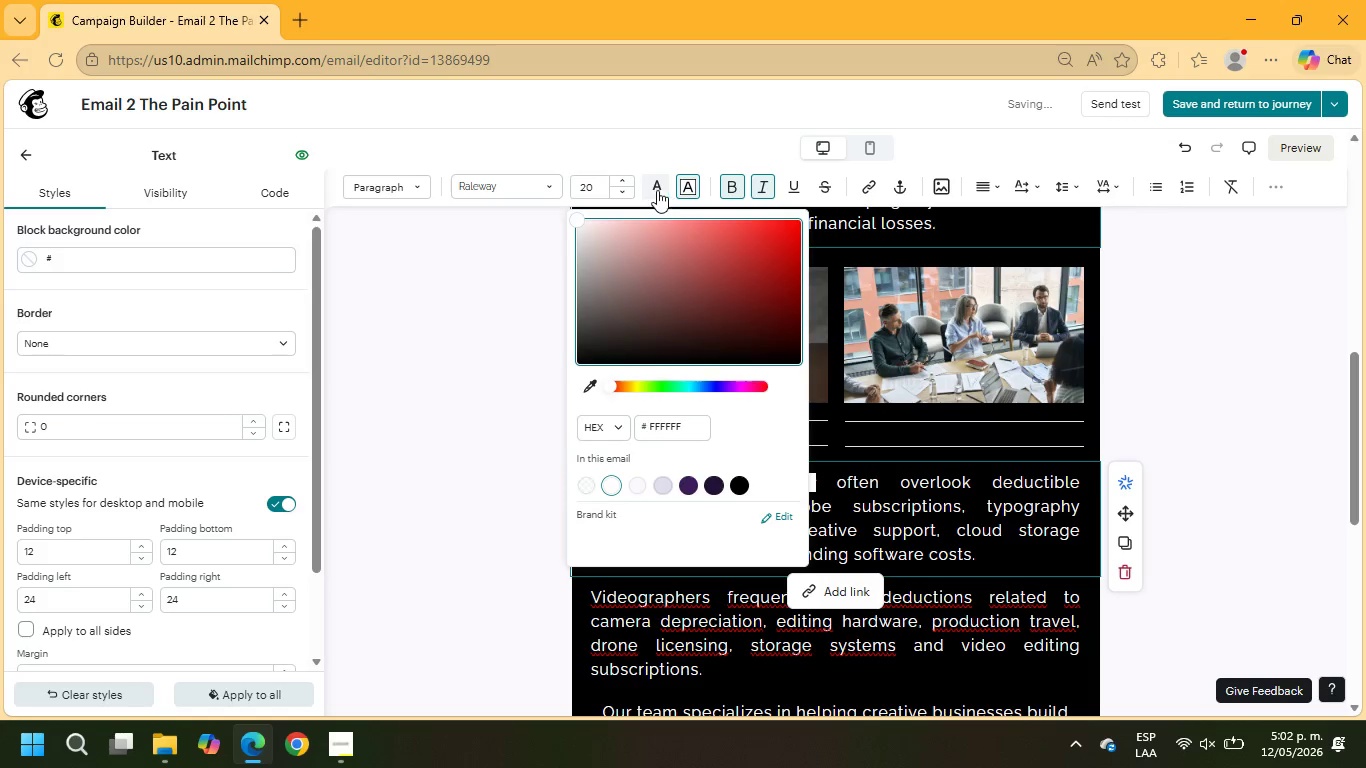 
left_click([655, 189])
 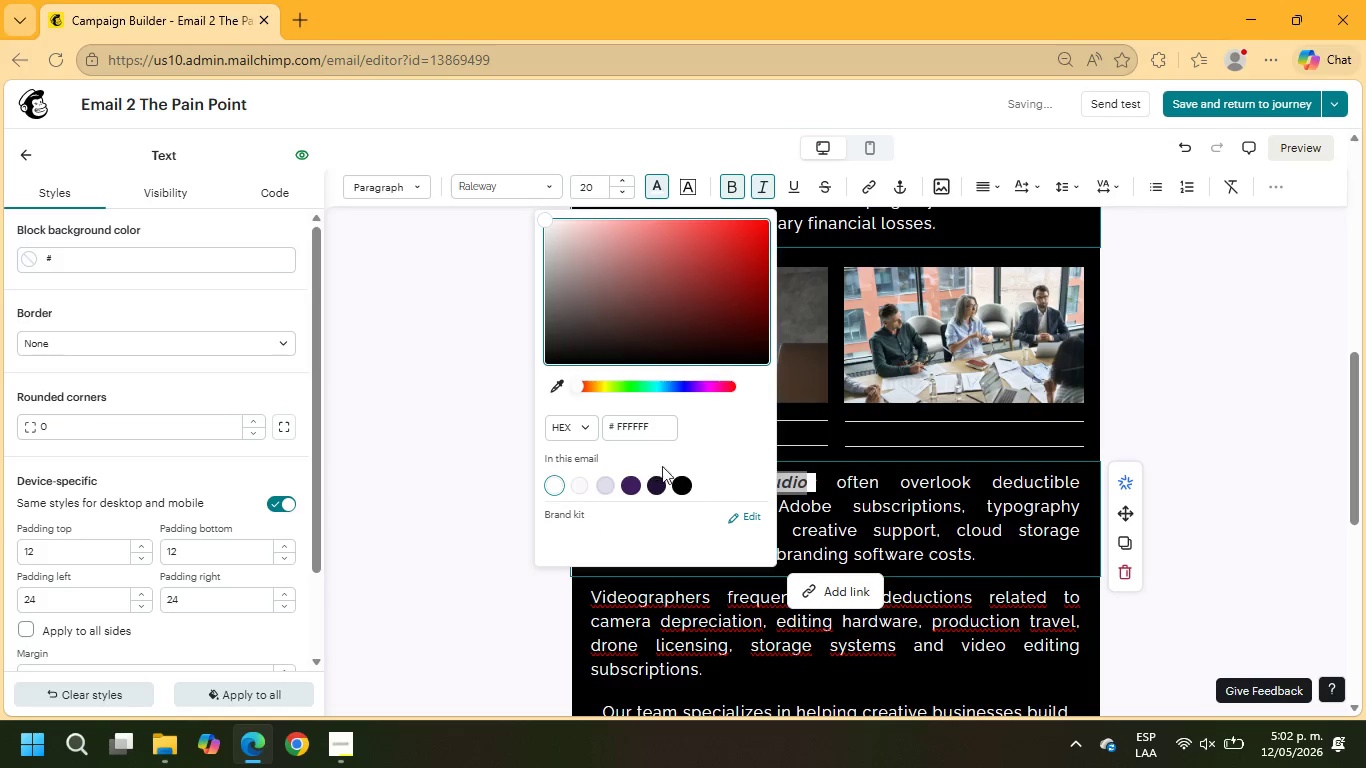 
left_click([676, 478])
 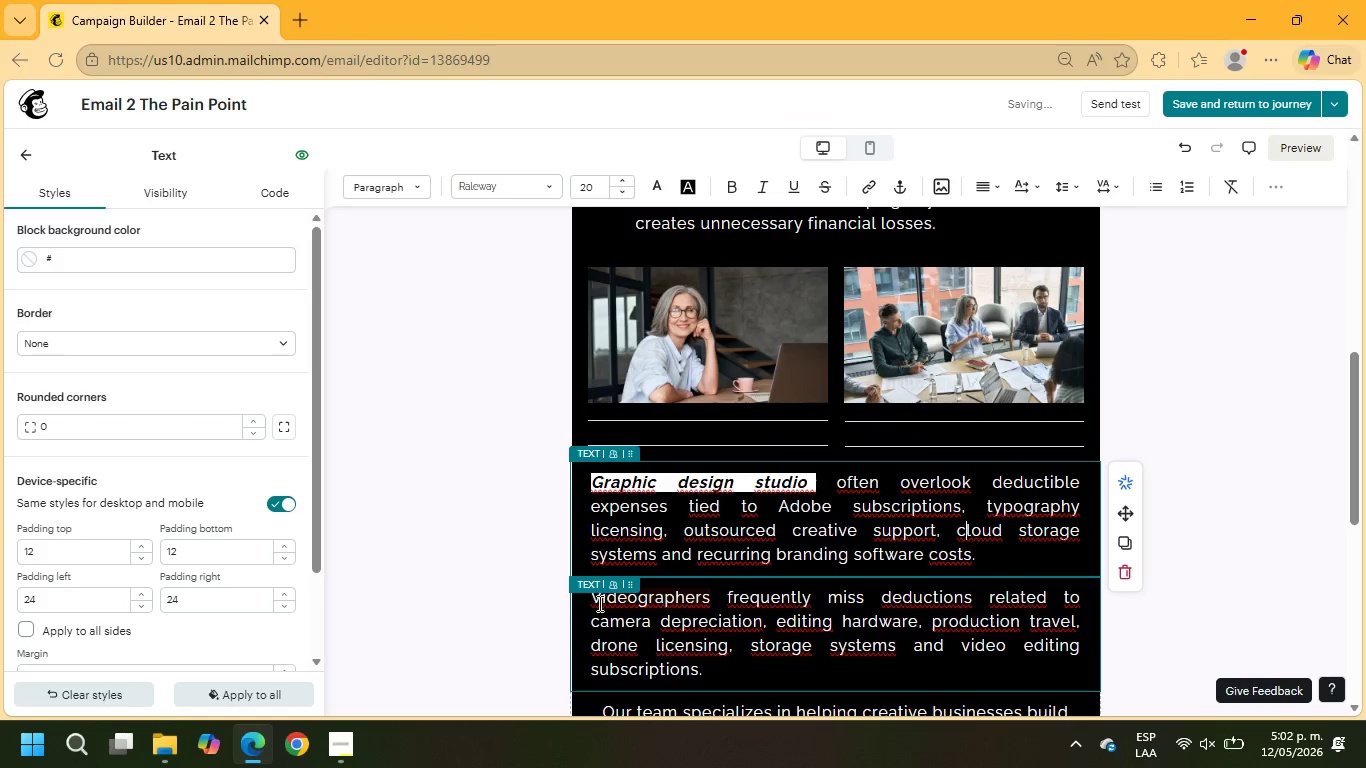 
left_click_drag(start_coordinate=[593, 600], to_coordinate=[715, 597])
 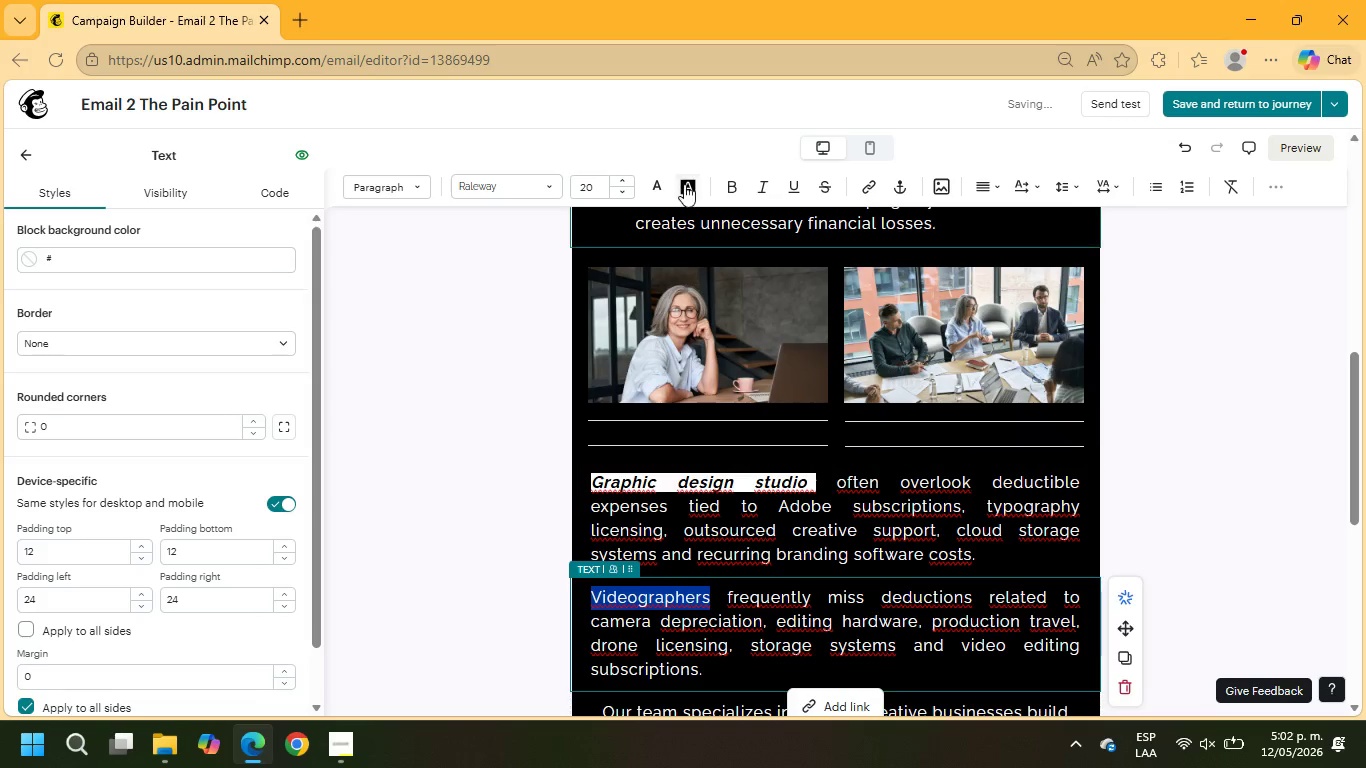 
left_click([686, 186])
 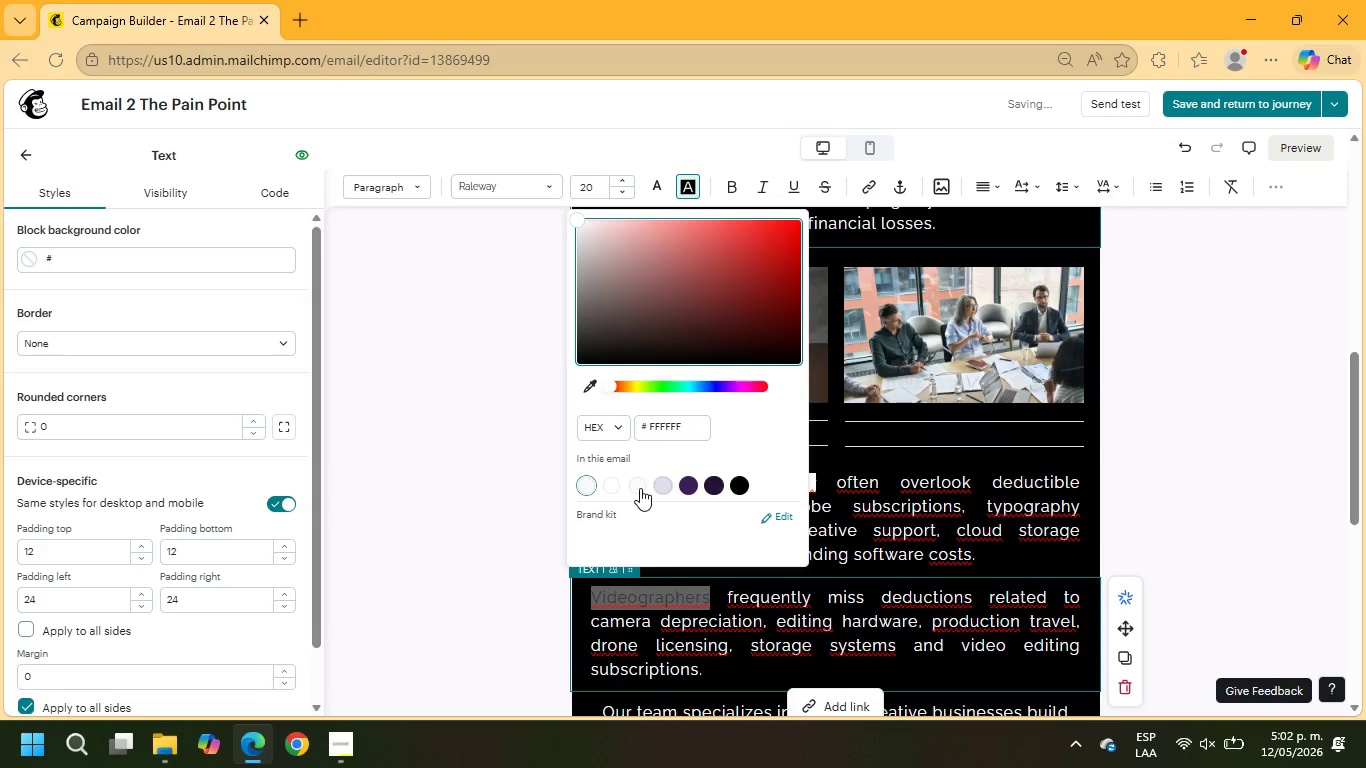 
left_click([616, 486])
 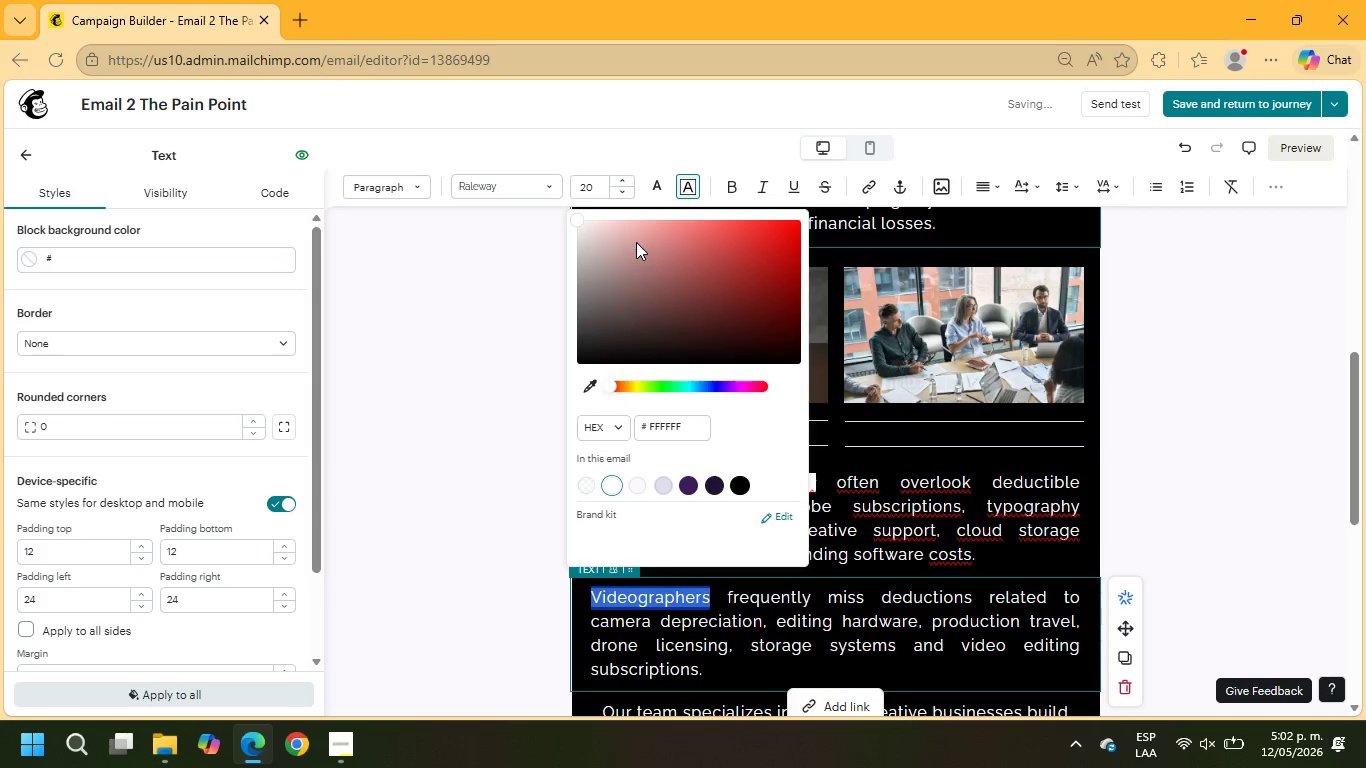 
left_click([653, 183])
 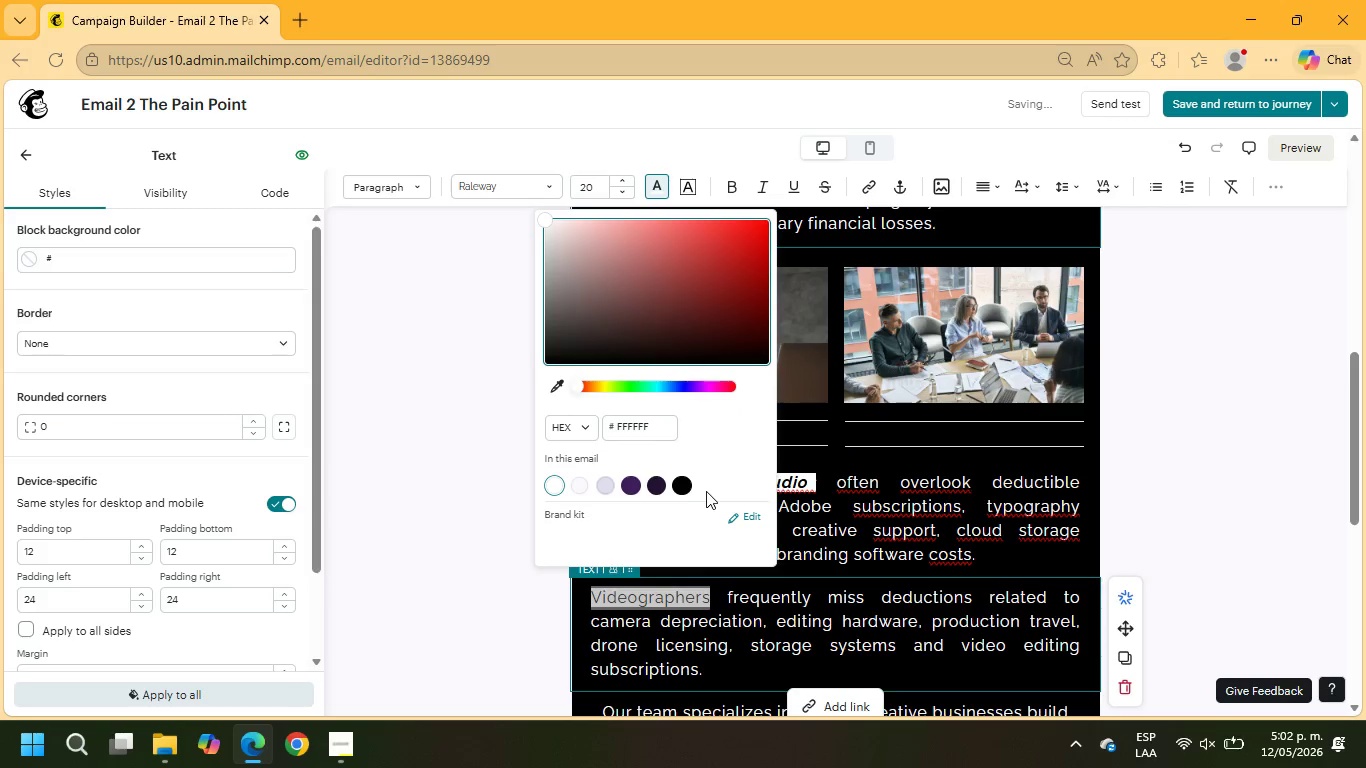 
left_click([689, 490])
 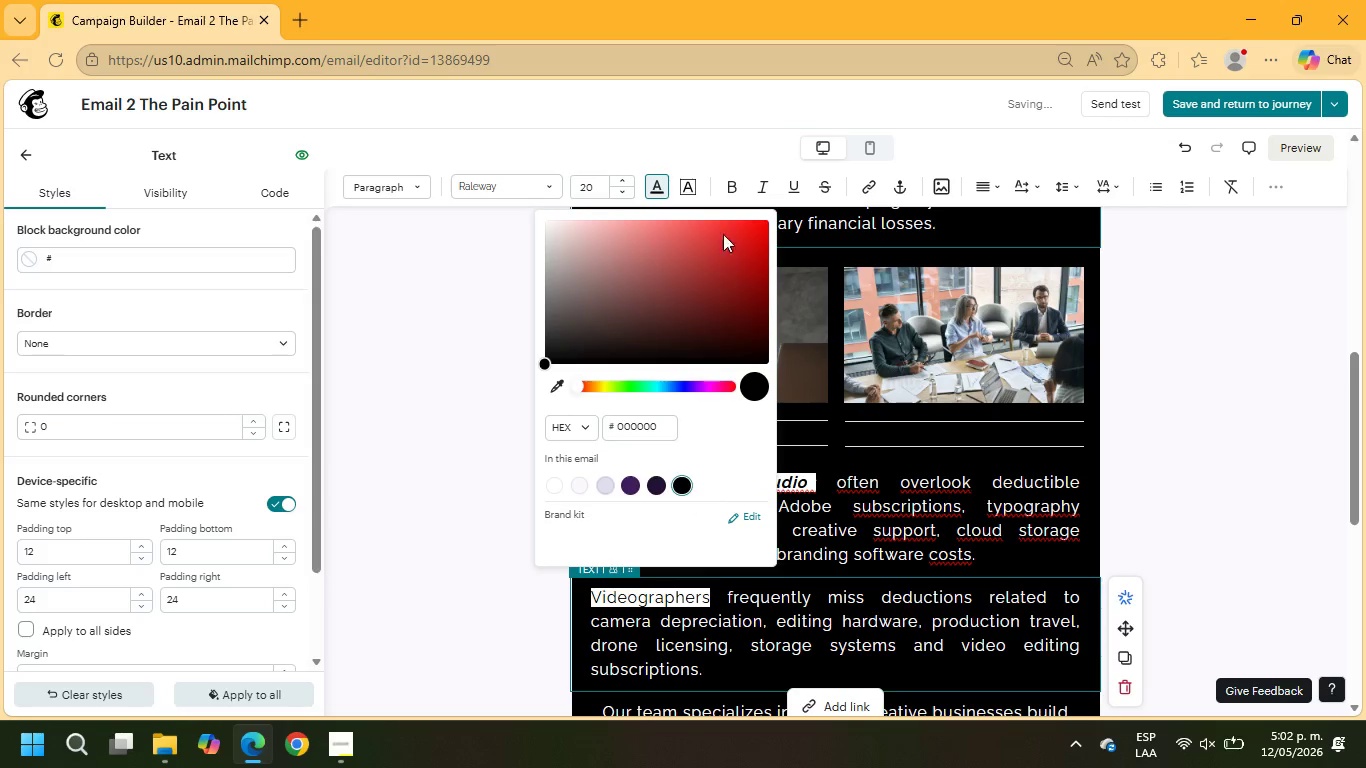 
left_click([729, 188])
 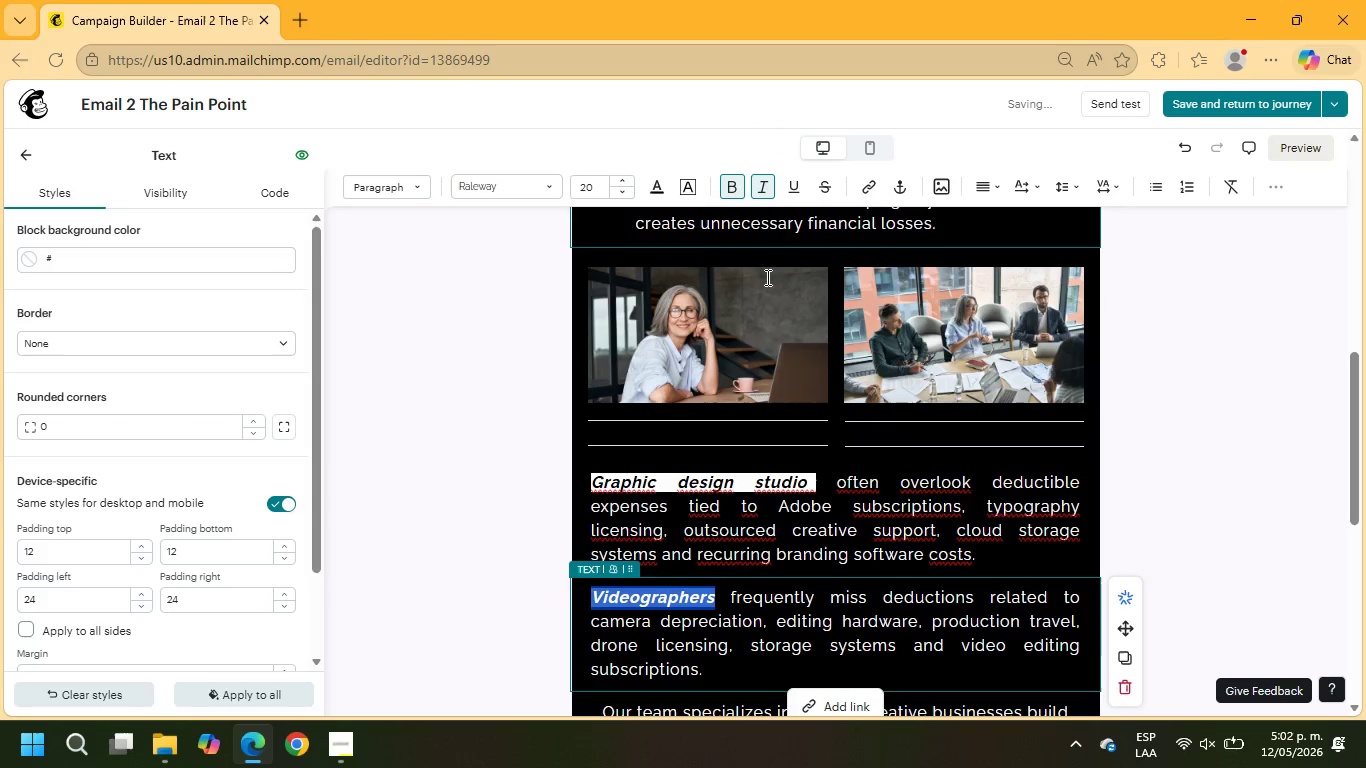 
left_click([817, 579])
 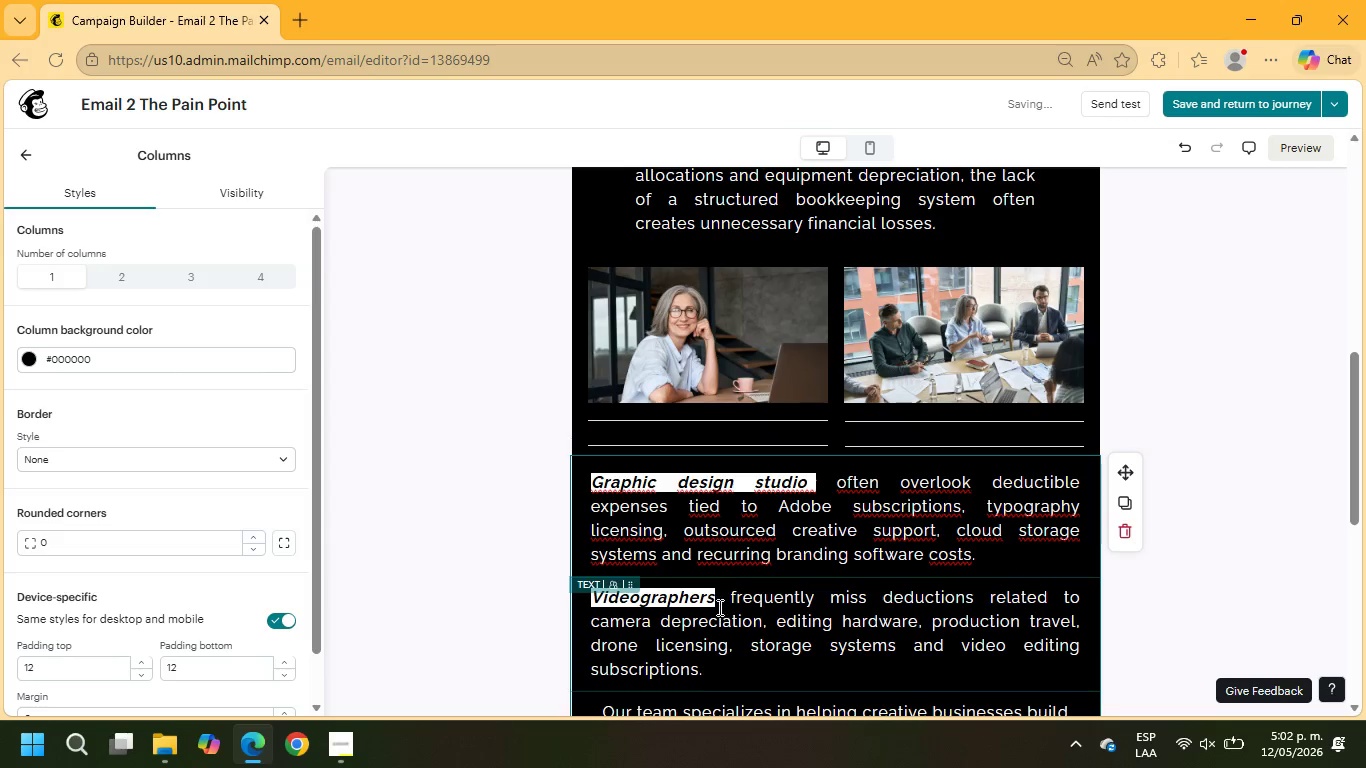 
left_click([713, 599])
 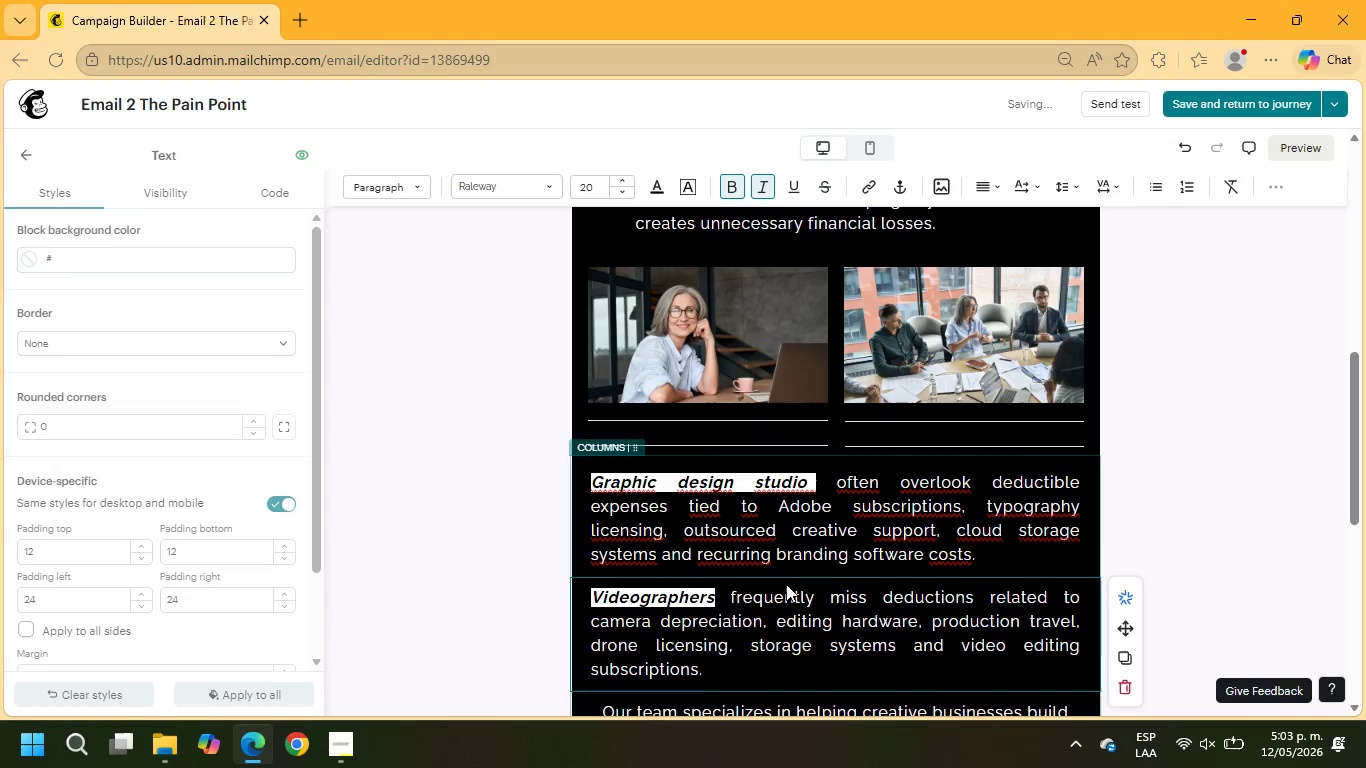 
key(Space)
 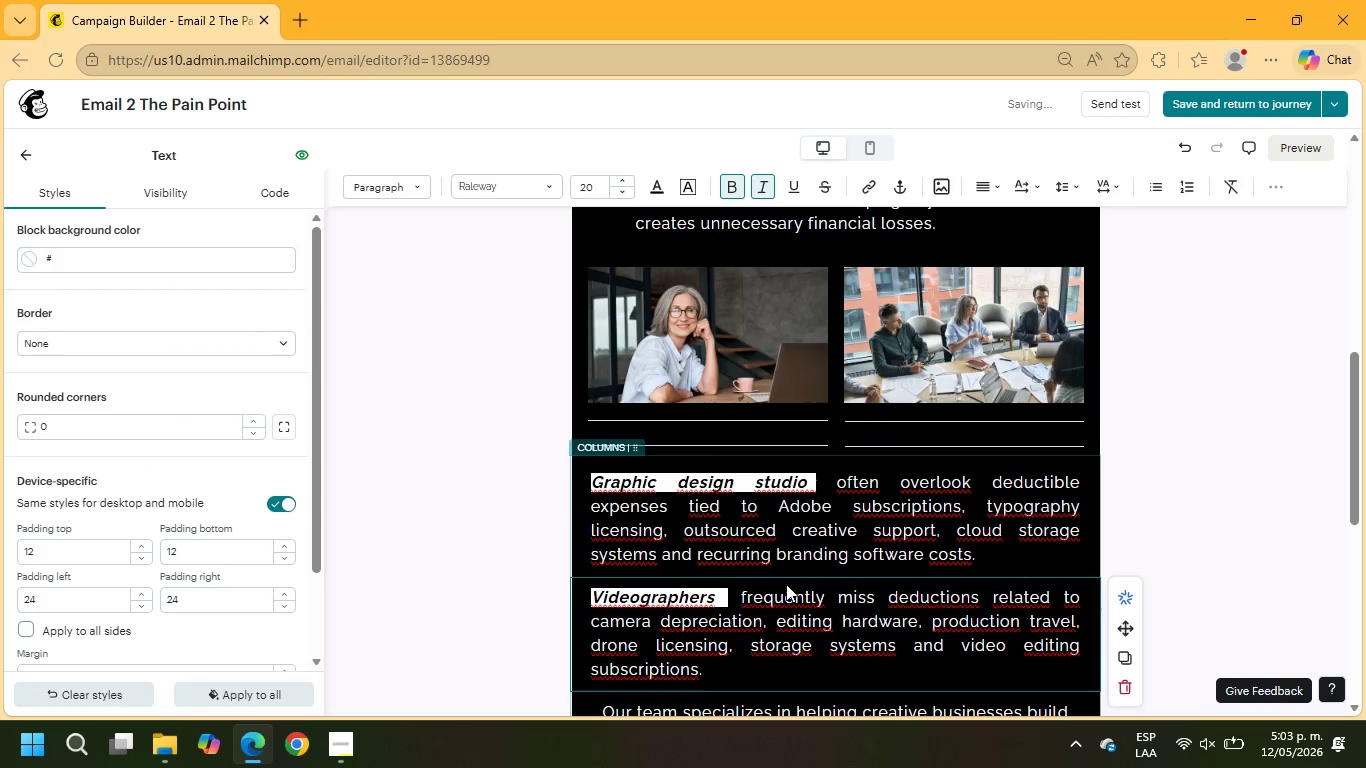 
scroll: coordinate [859, 588], scroll_direction: down, amount: 1.0
 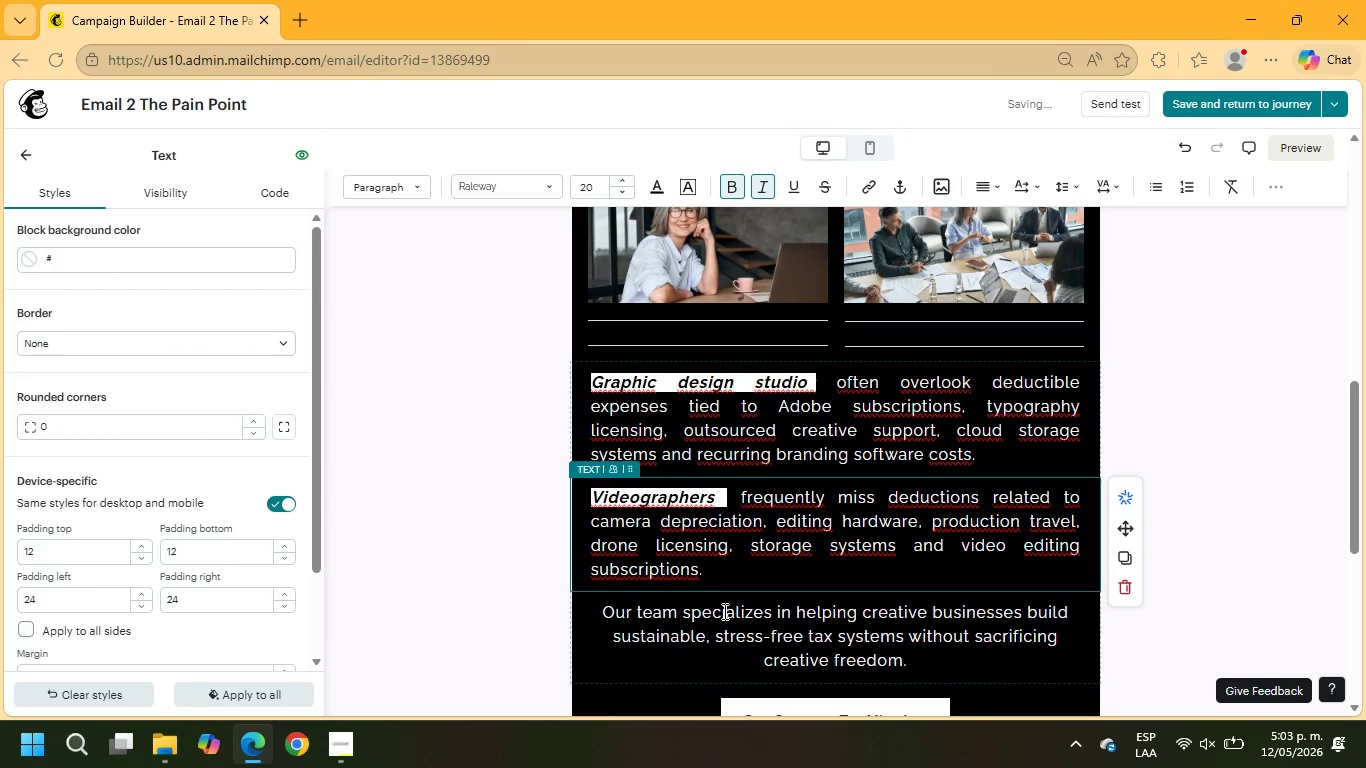 
left_click([718, 548])
 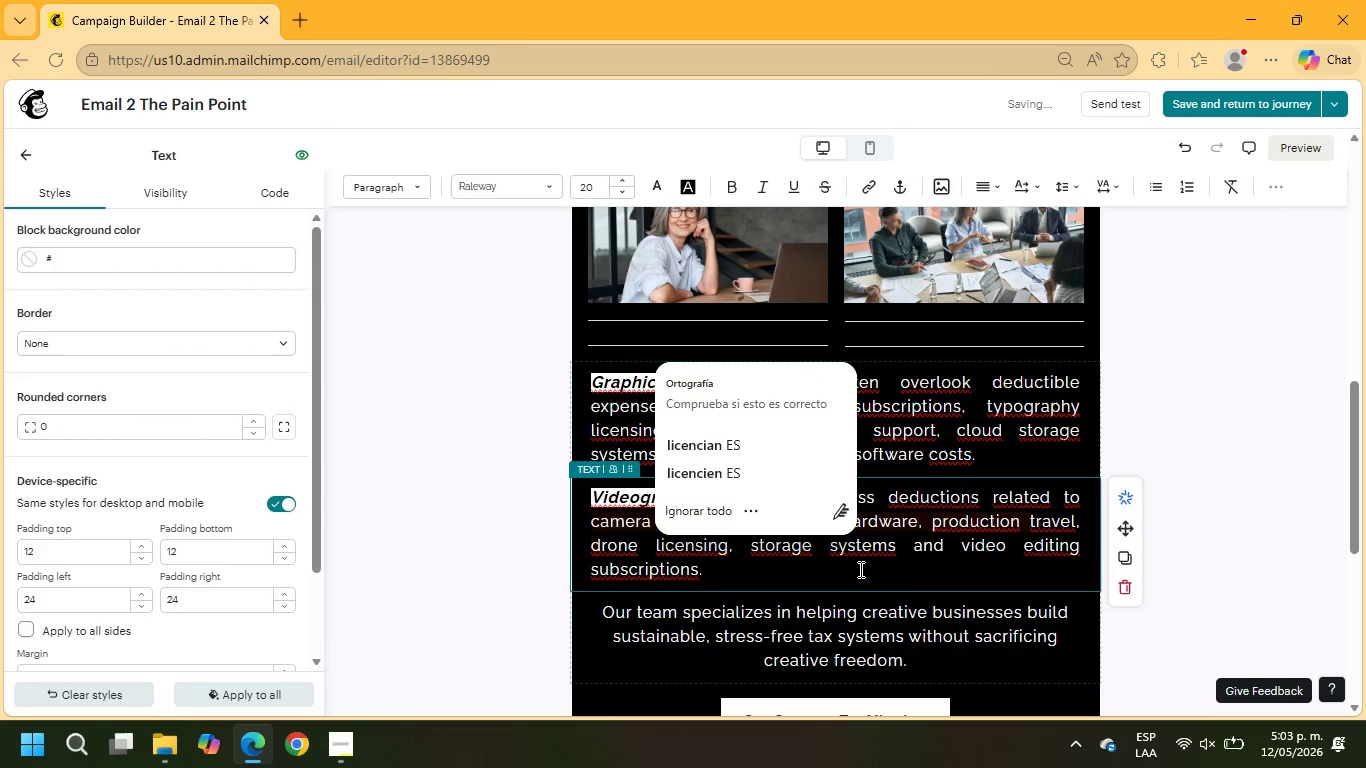 
left_click([912, 549])
 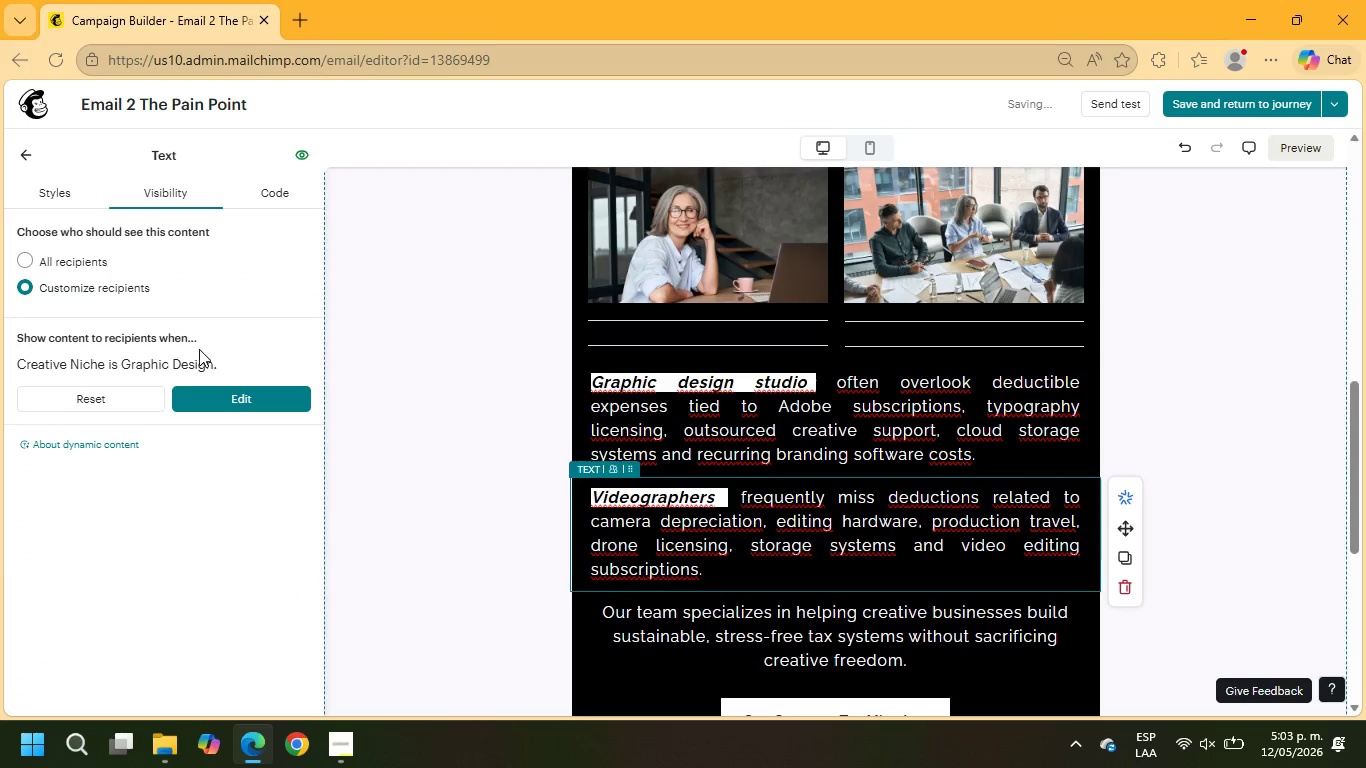 
left_click([216, 391])
 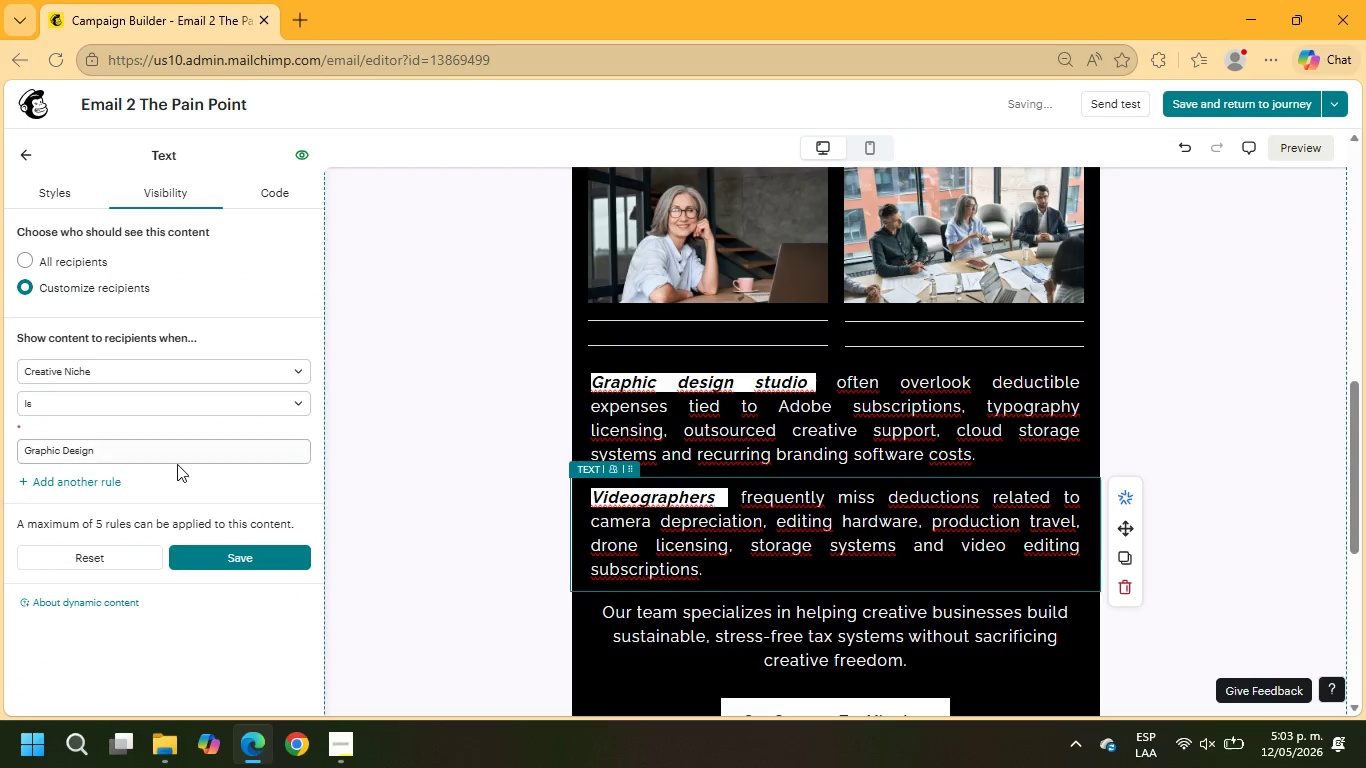 
left_click_drag(start_coordinate=[176, 445], to_coordinate=[0, 416])
 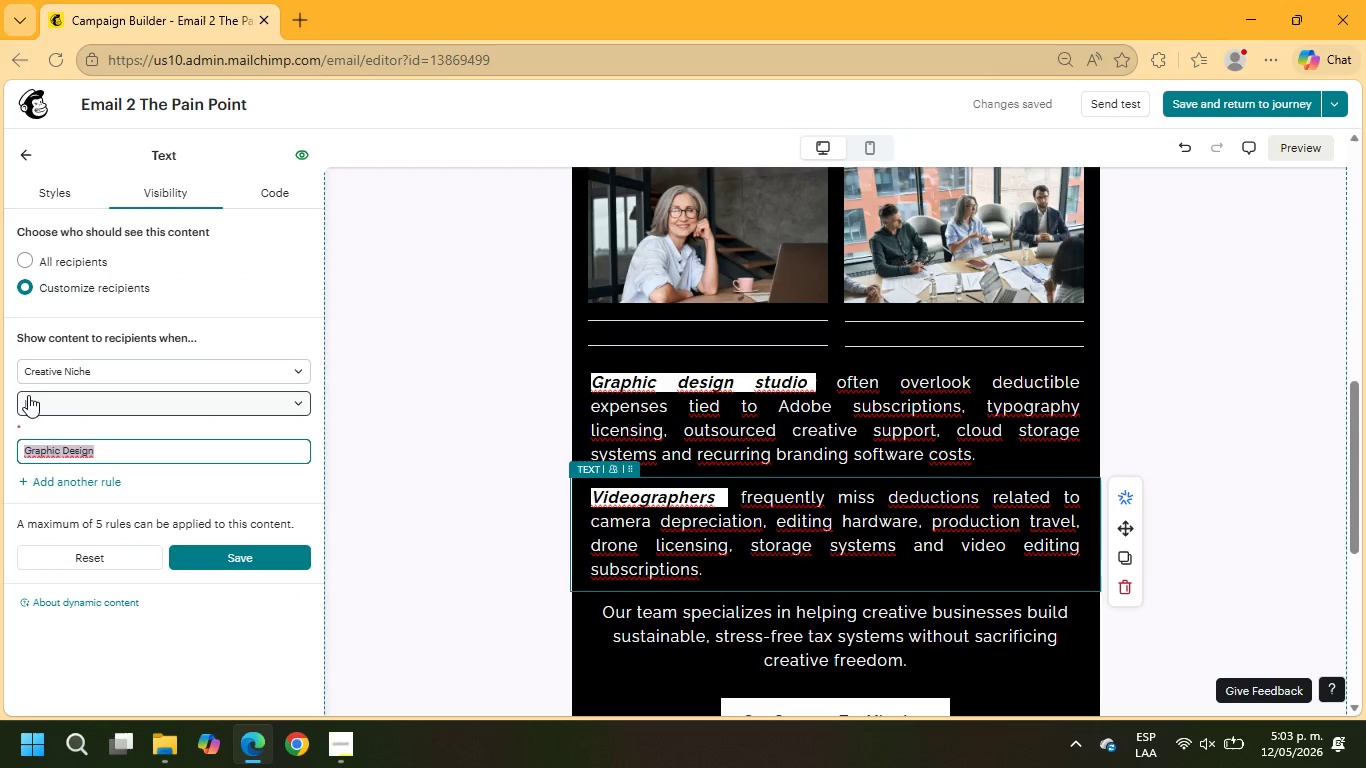 
type(Vei)
 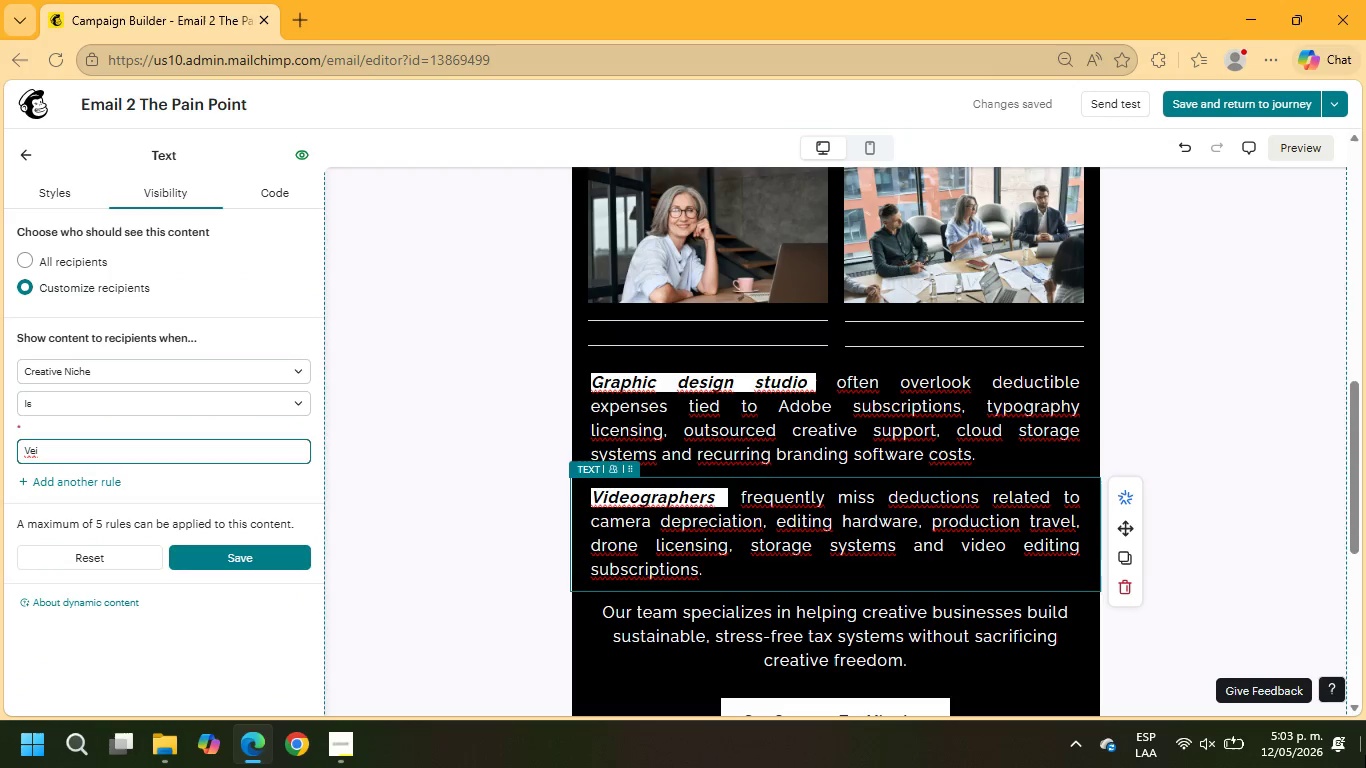 
key(Backspace)
key(Backspace)
type(ideography)
 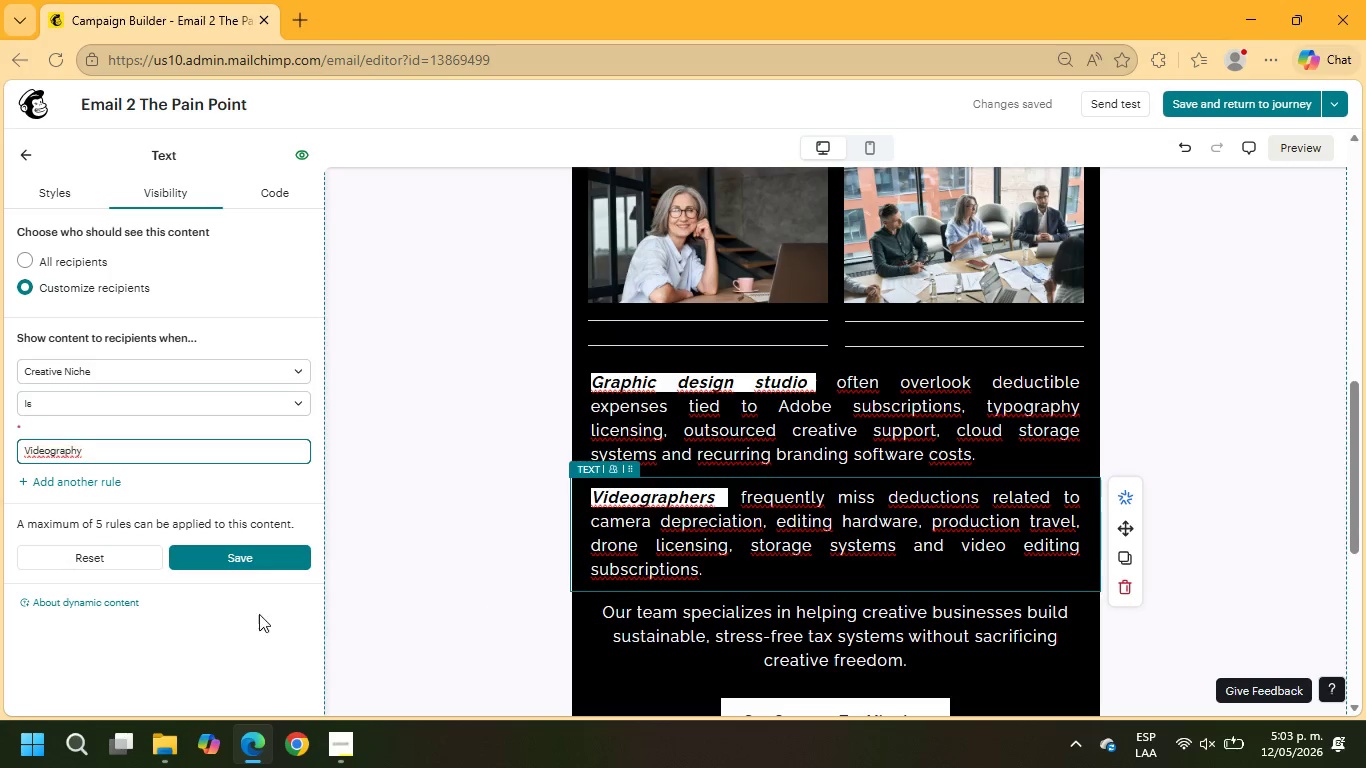 
left_click([254, 566])
 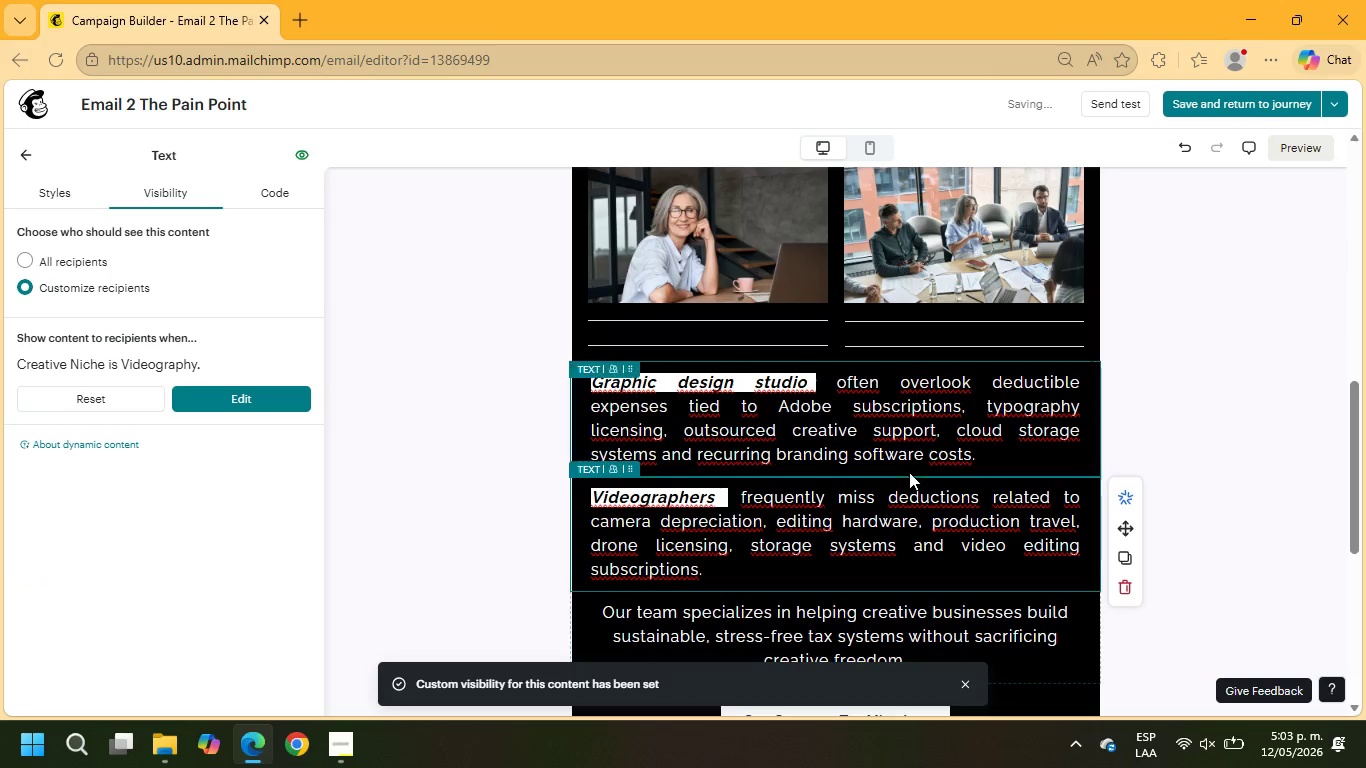 
scroll: coordinate [909, 472], scroll_direction: down, amount: 1.0
 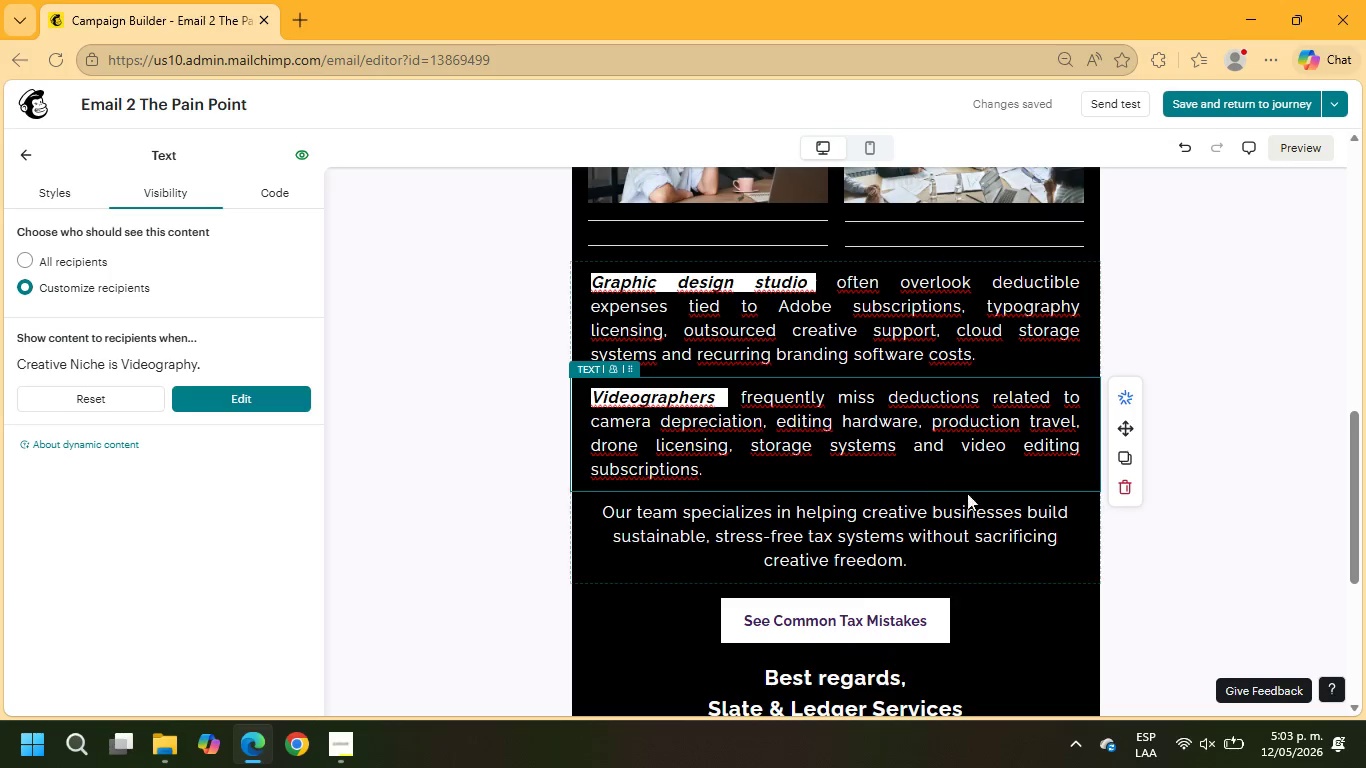 
wait(5.72)
 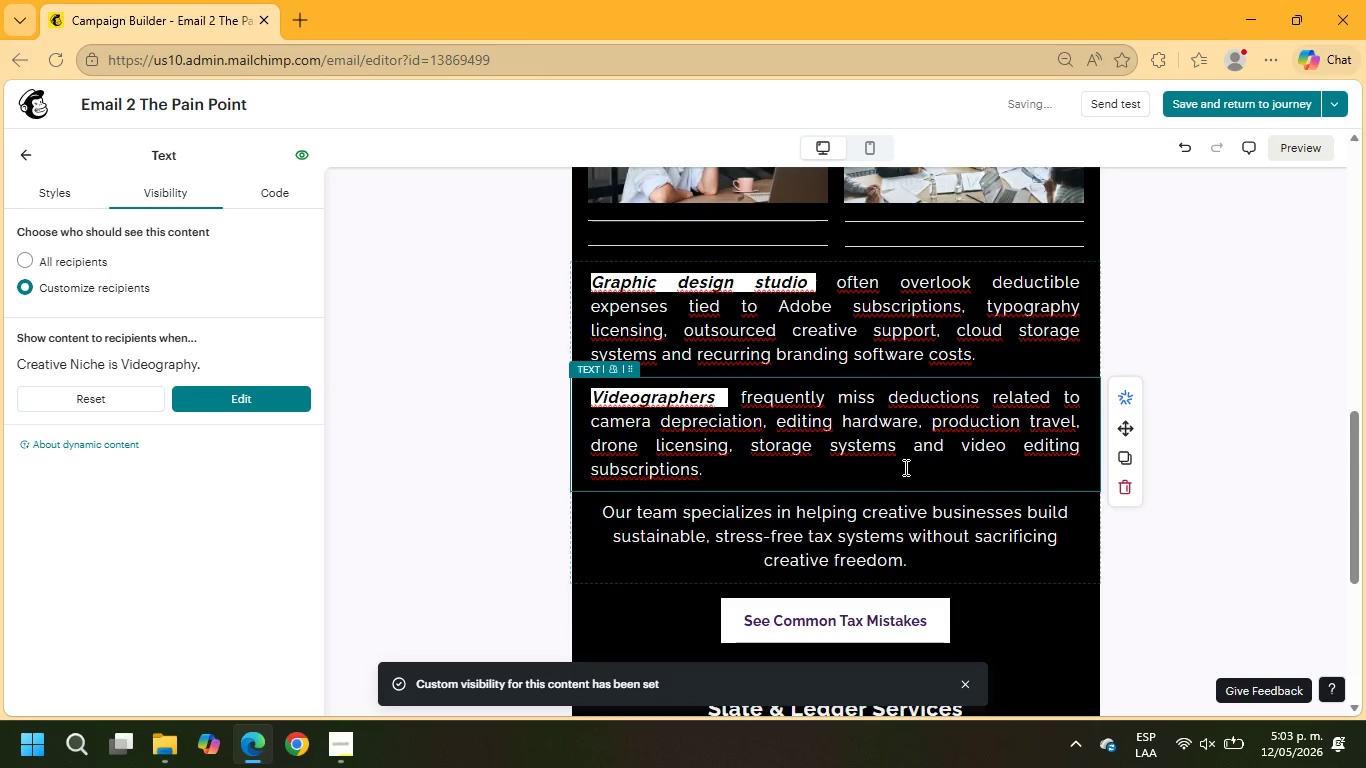 
left_click([1124, 488])
 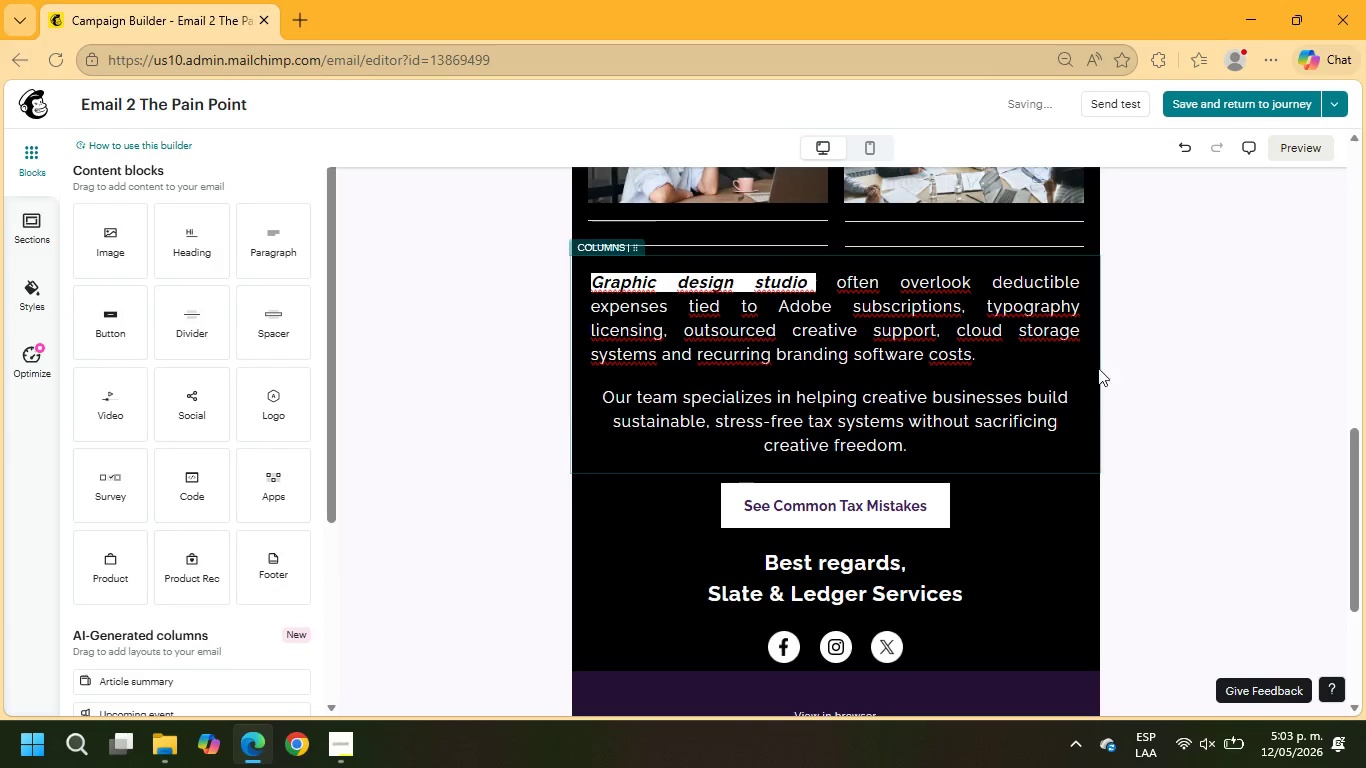 
left_click([1189, 144])
 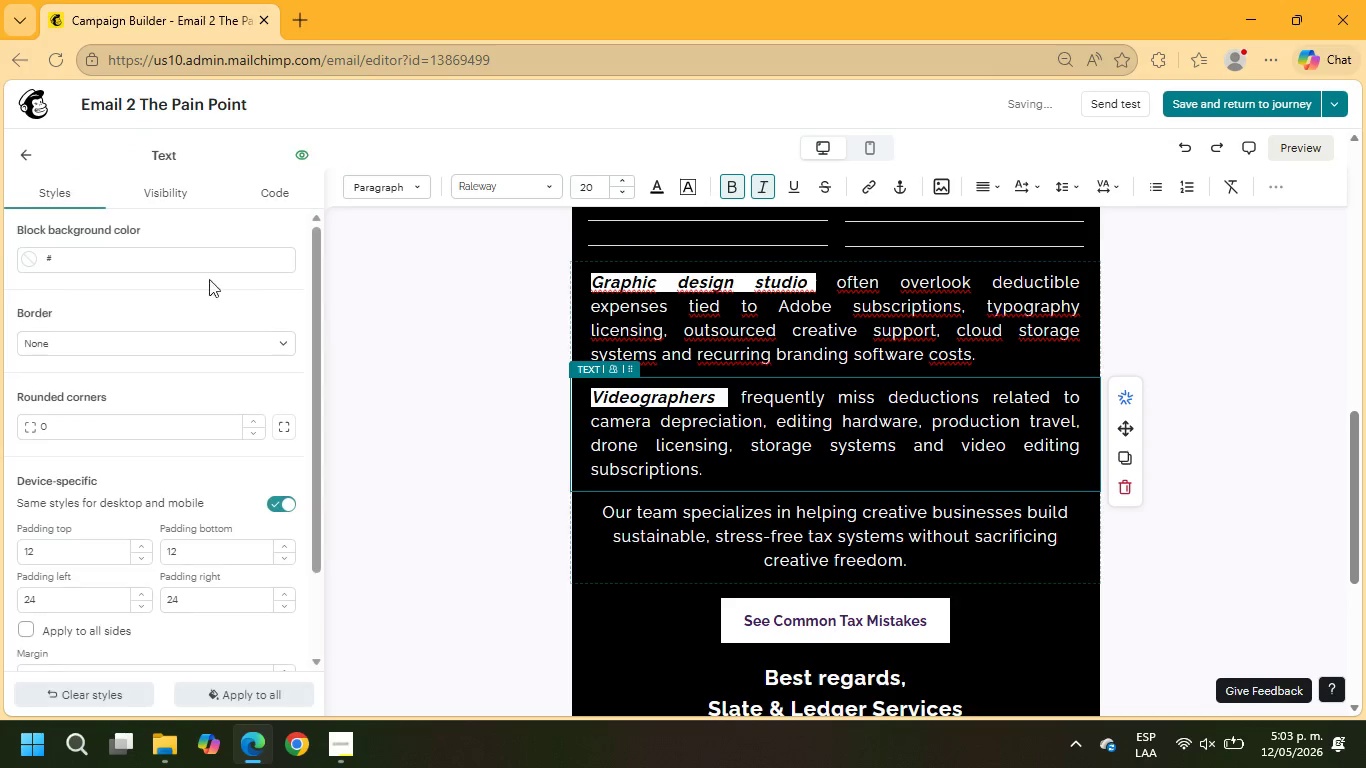 
left_click([169, 198])
 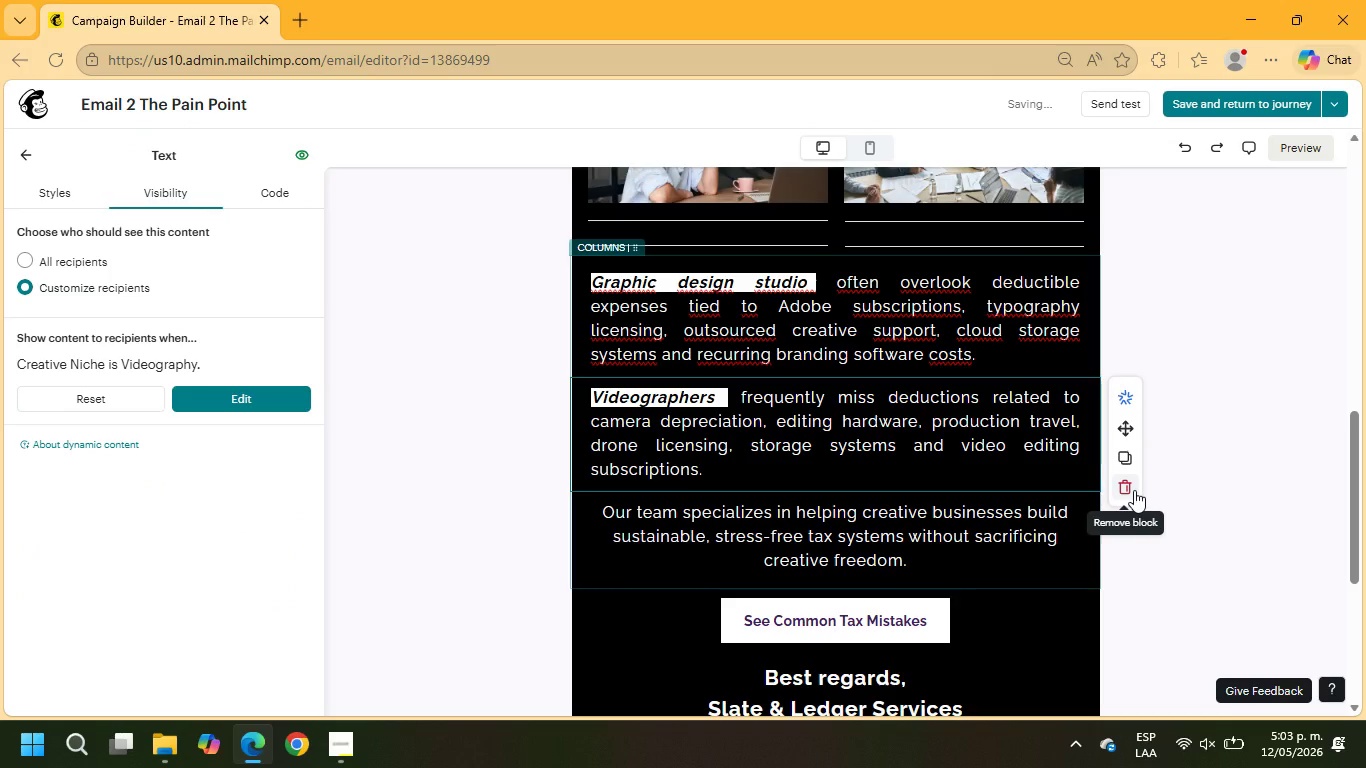 
left_click([1125, 461])
 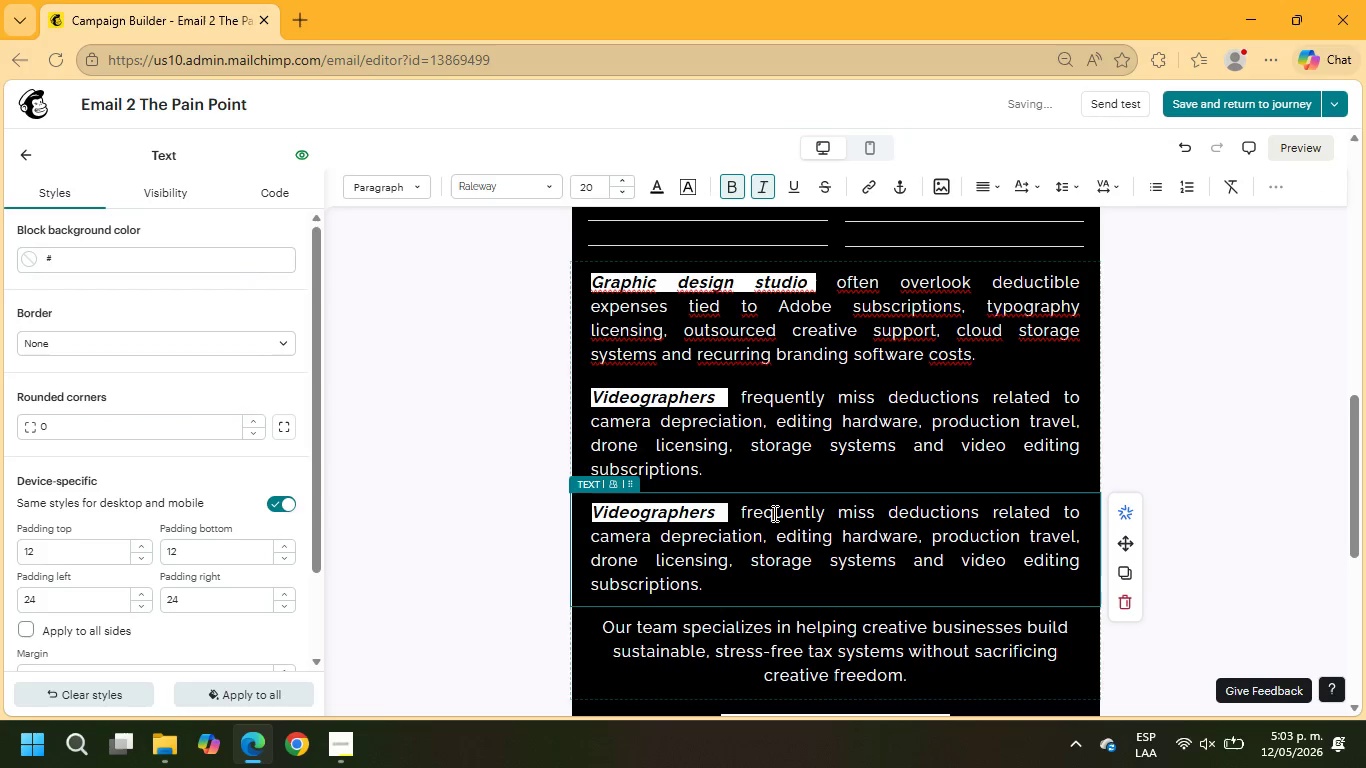 
left_click_drag(start_coordinate=[718, 516], to_coordinate=[592, 518])
 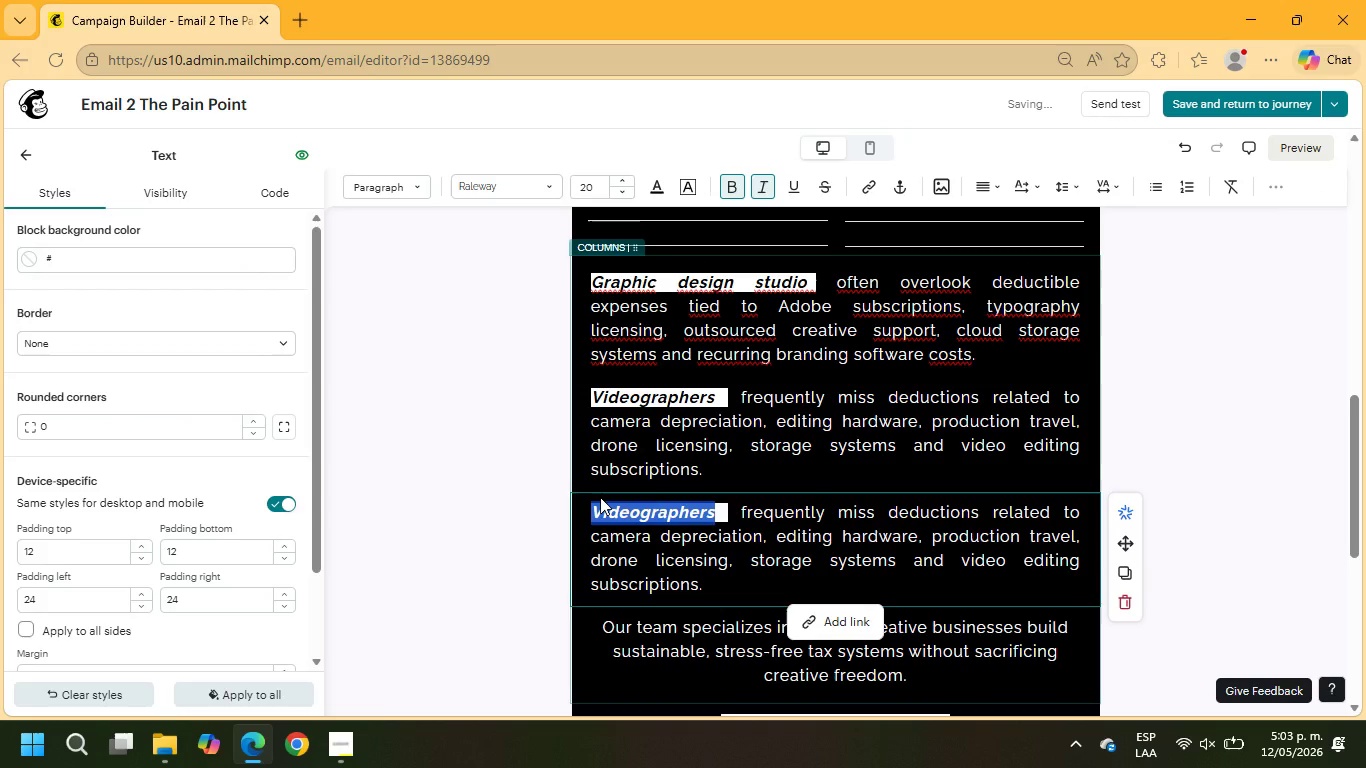 
type(Photography)
 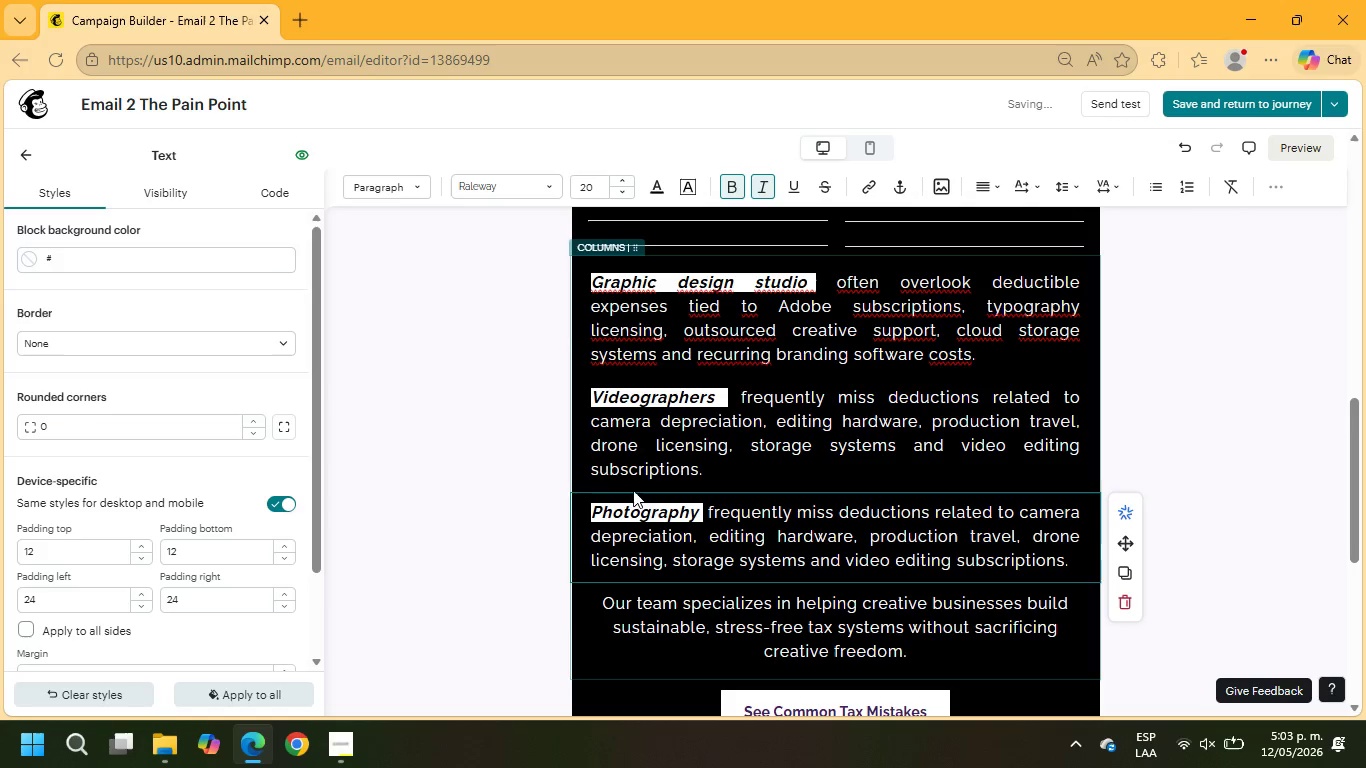 
type( business)
 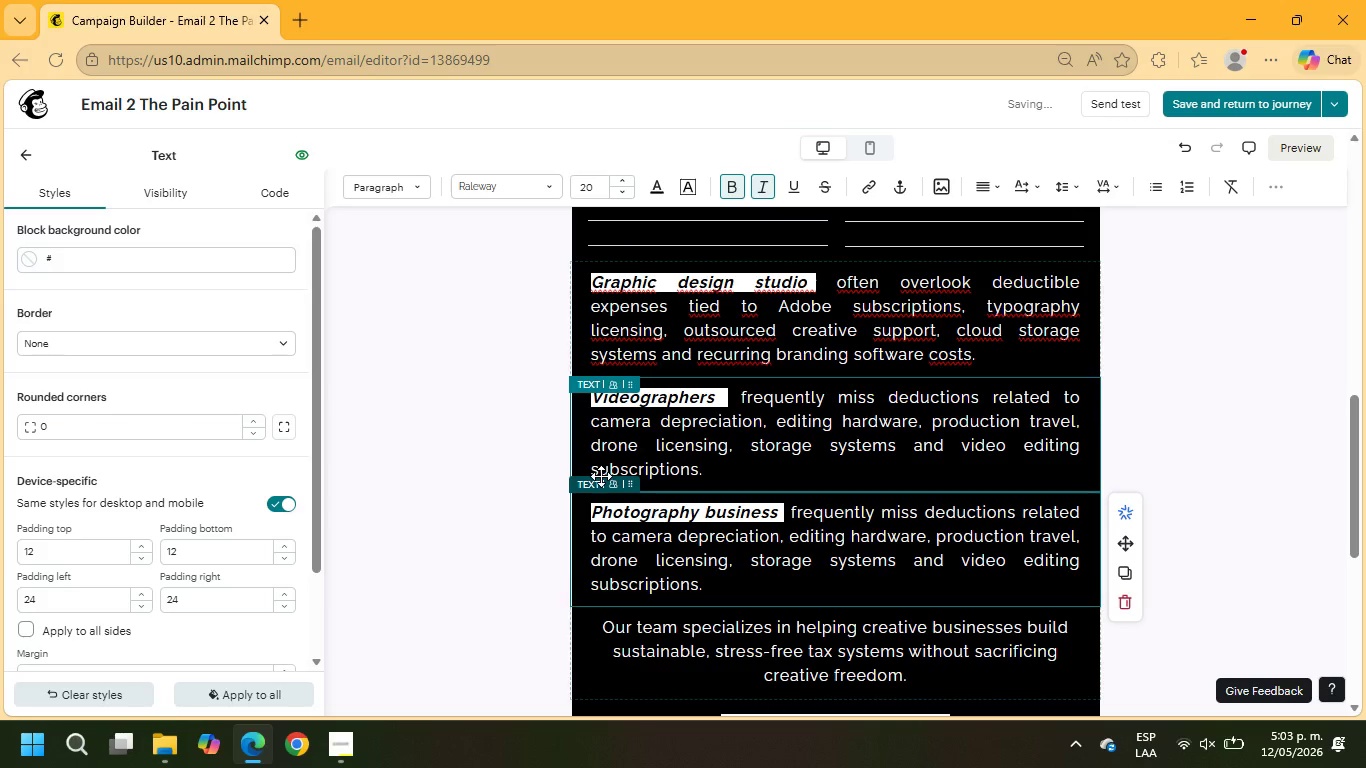 
type(escan often optimize deductions tied to studio rentals, lens investments, editing subscriptions, lighti)
key(Backspace)
type(ing equipp)
key(Backspace)
type(ment, travel sessions and equipment maintenance.)
 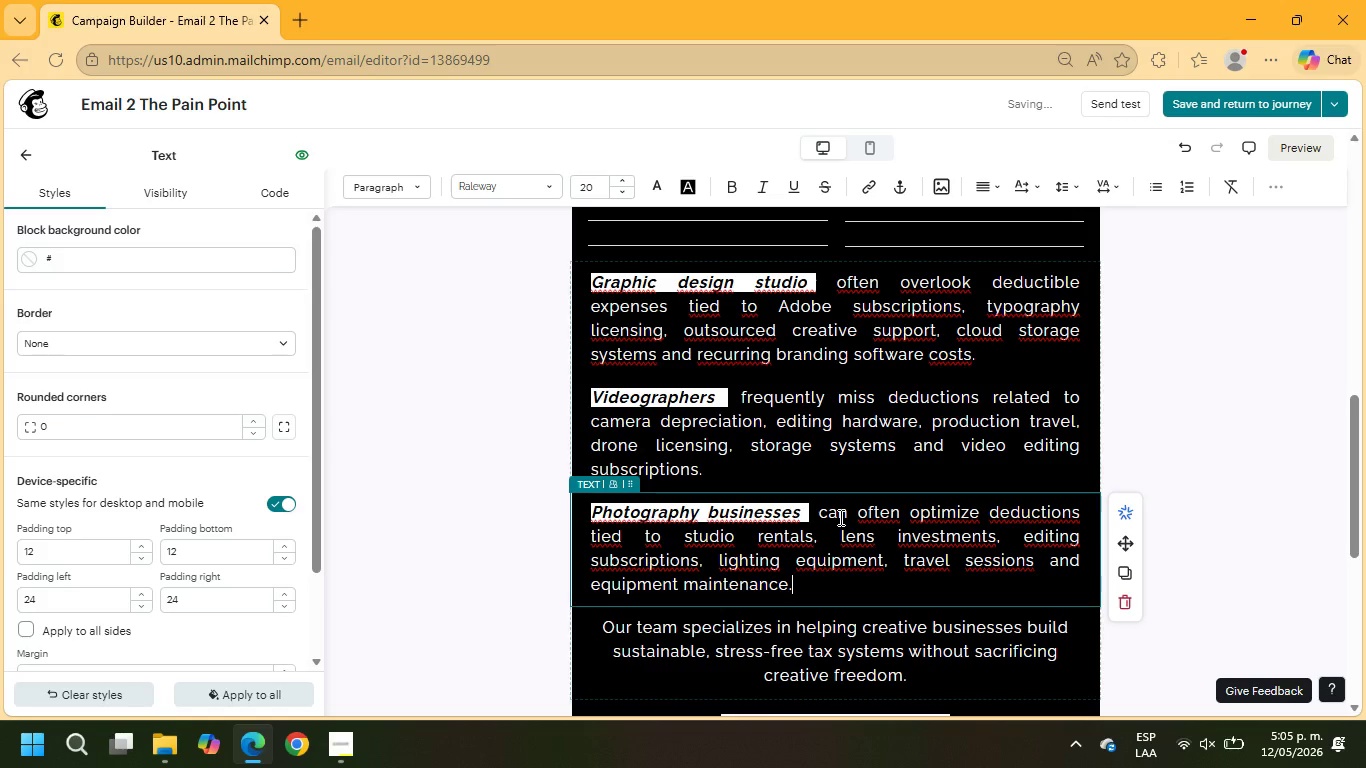 
left_click_drag(start_coordinate=[823, 589], to_coordinate=[837, 518])
 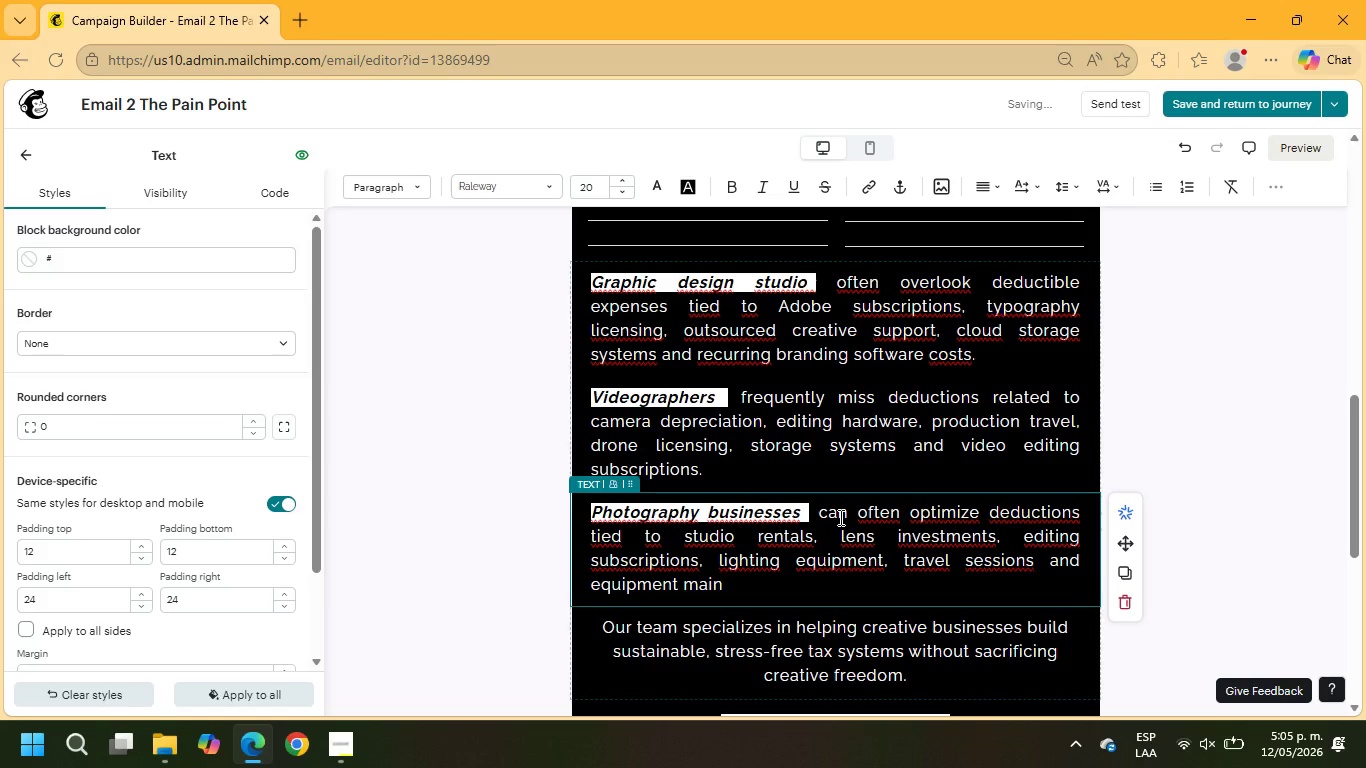 
left_click([861, 531])
 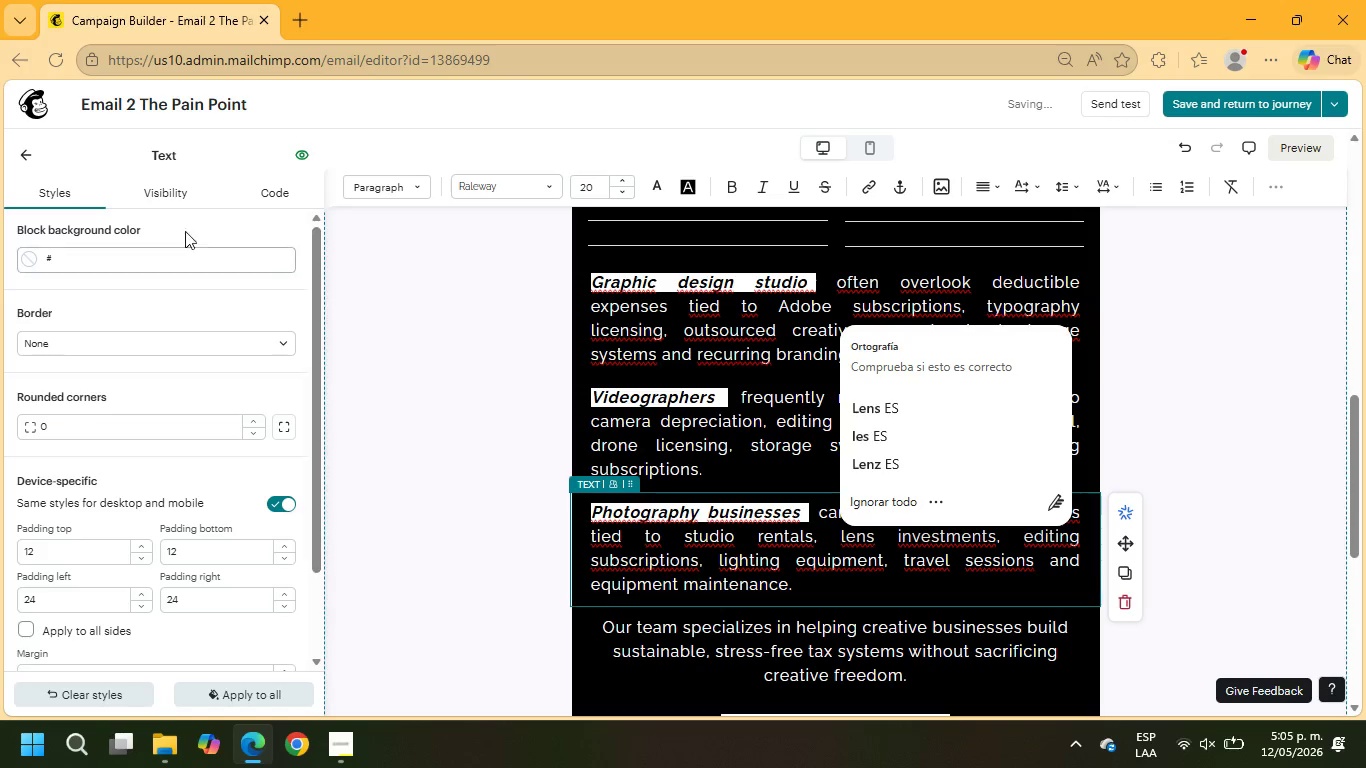 
left_click([167, 188])
 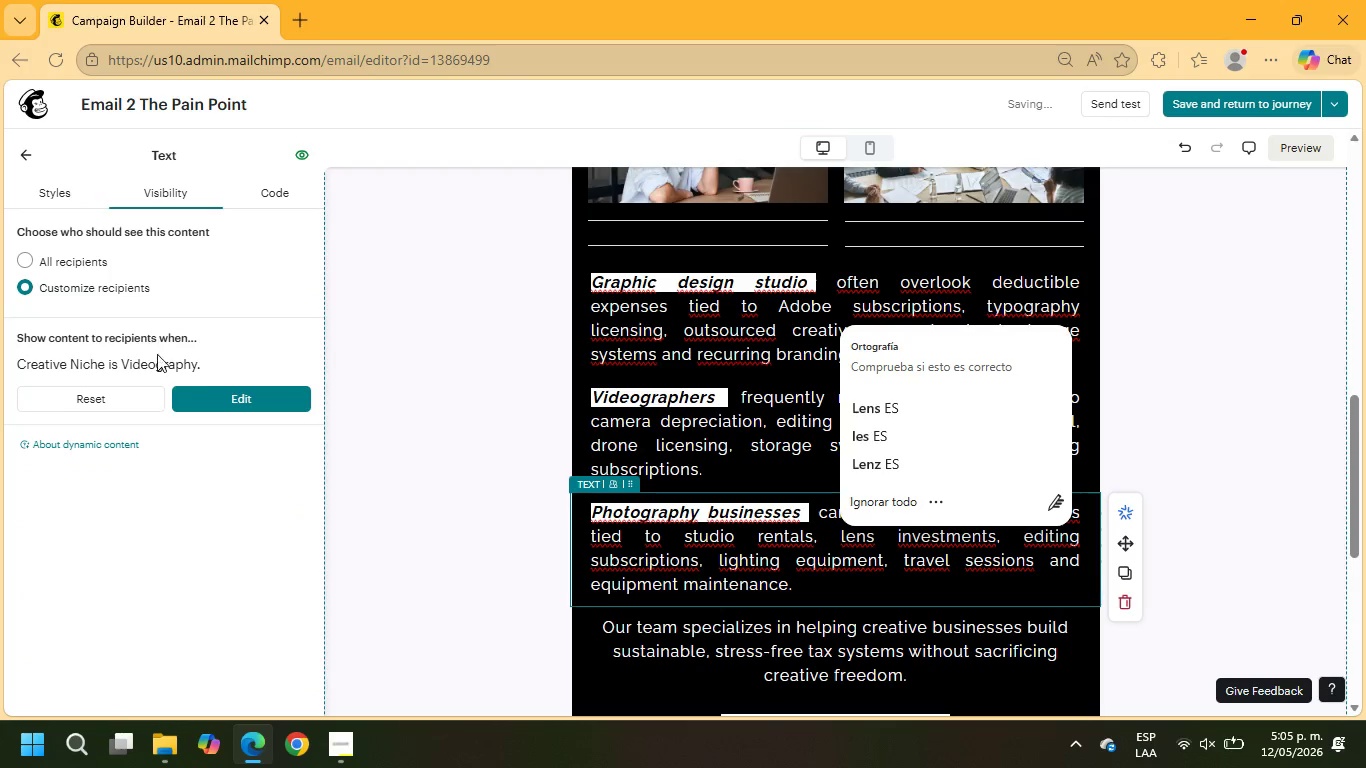 
left_click([241, 390])
 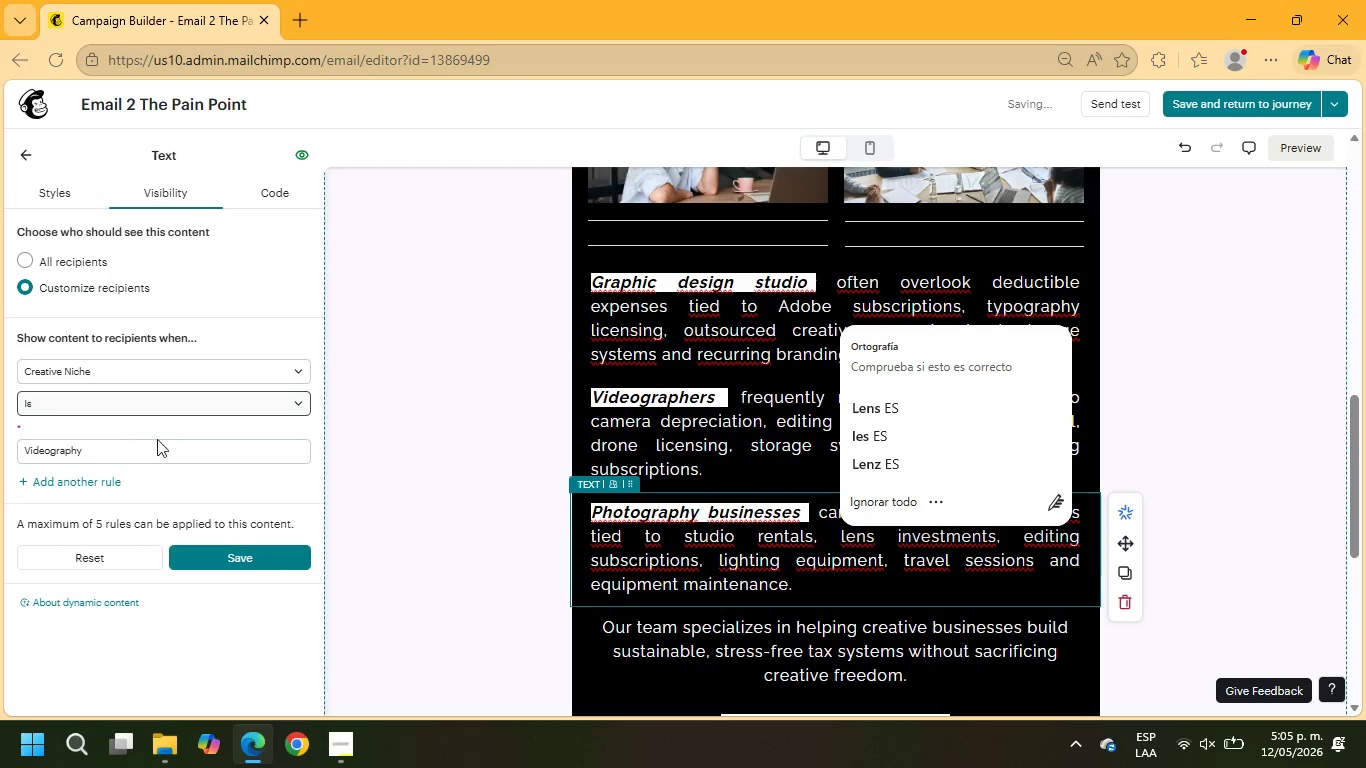 
left_click_drag(start_coordinate=[156, 452], to_coordinate=[23, 452])
 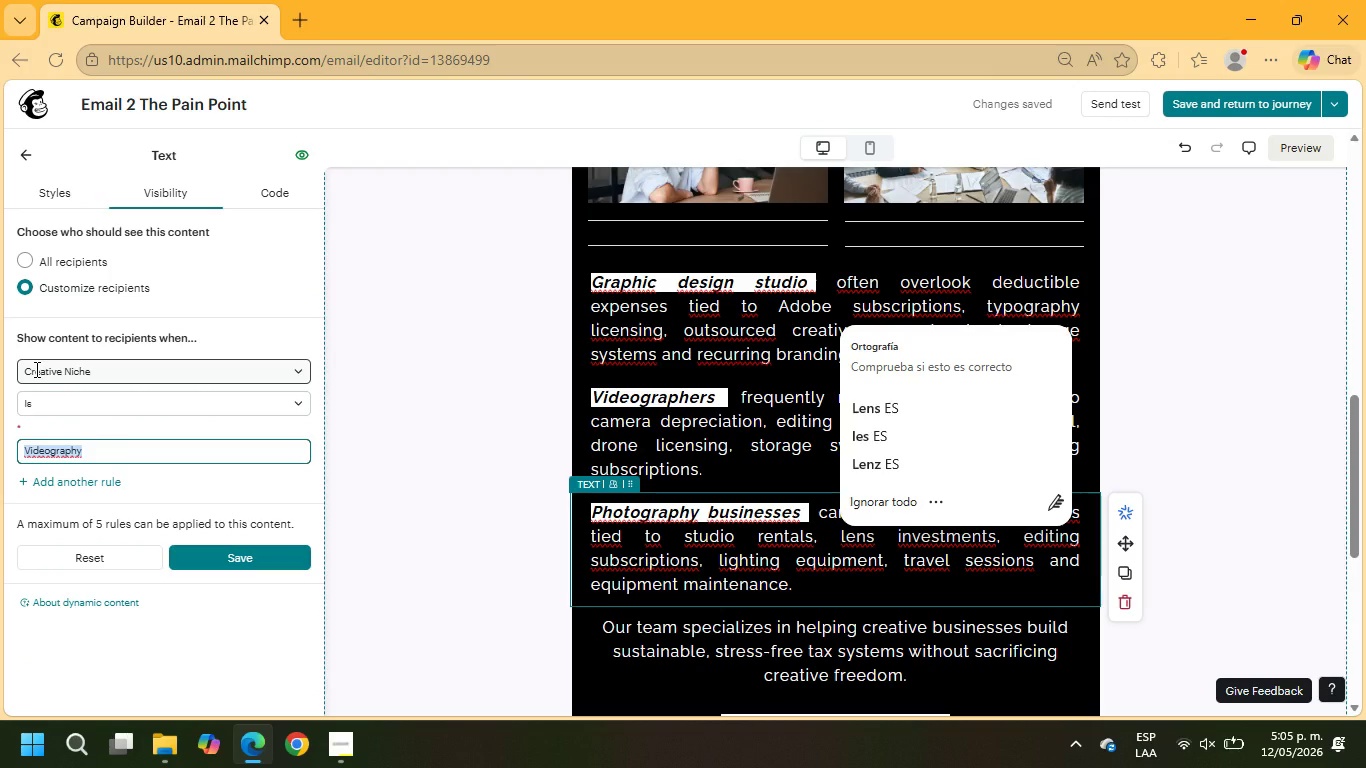 
type(Photography)
 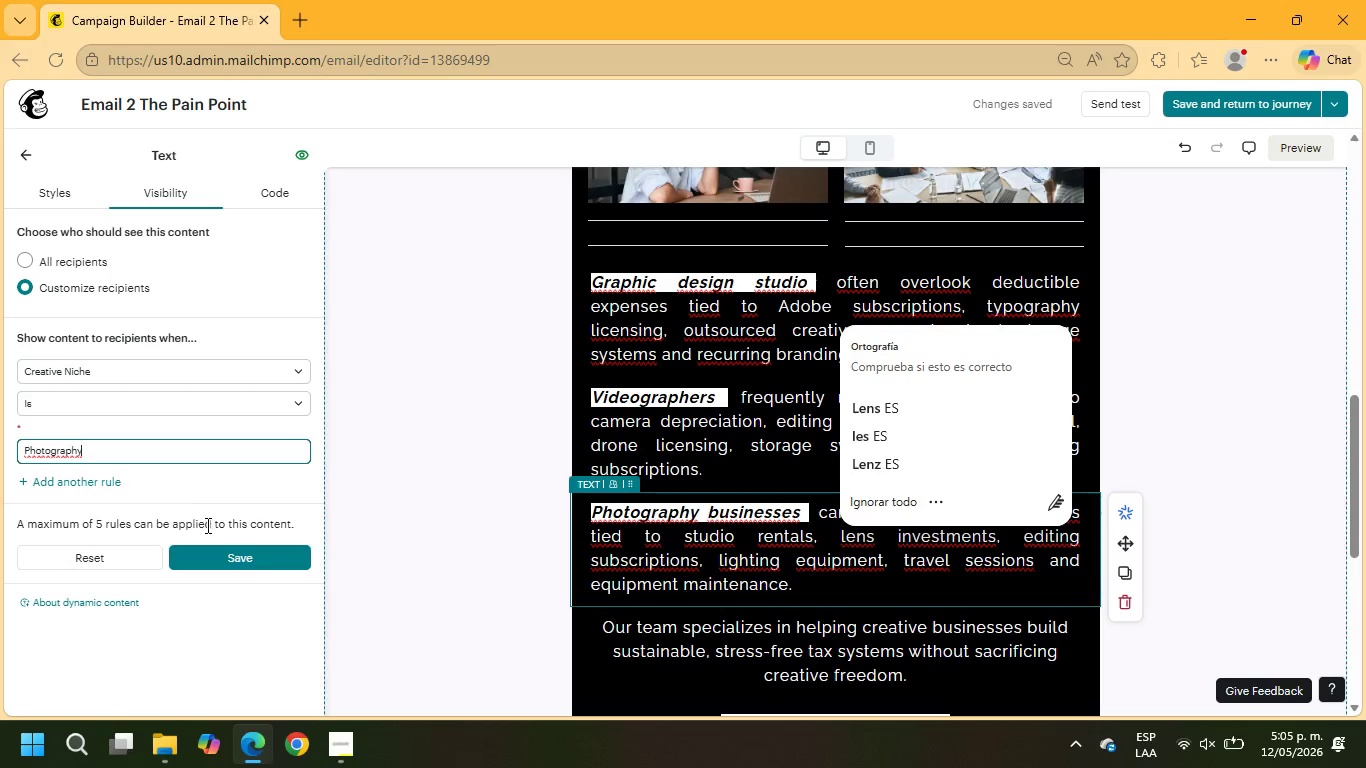 
left_click([228, 556])
 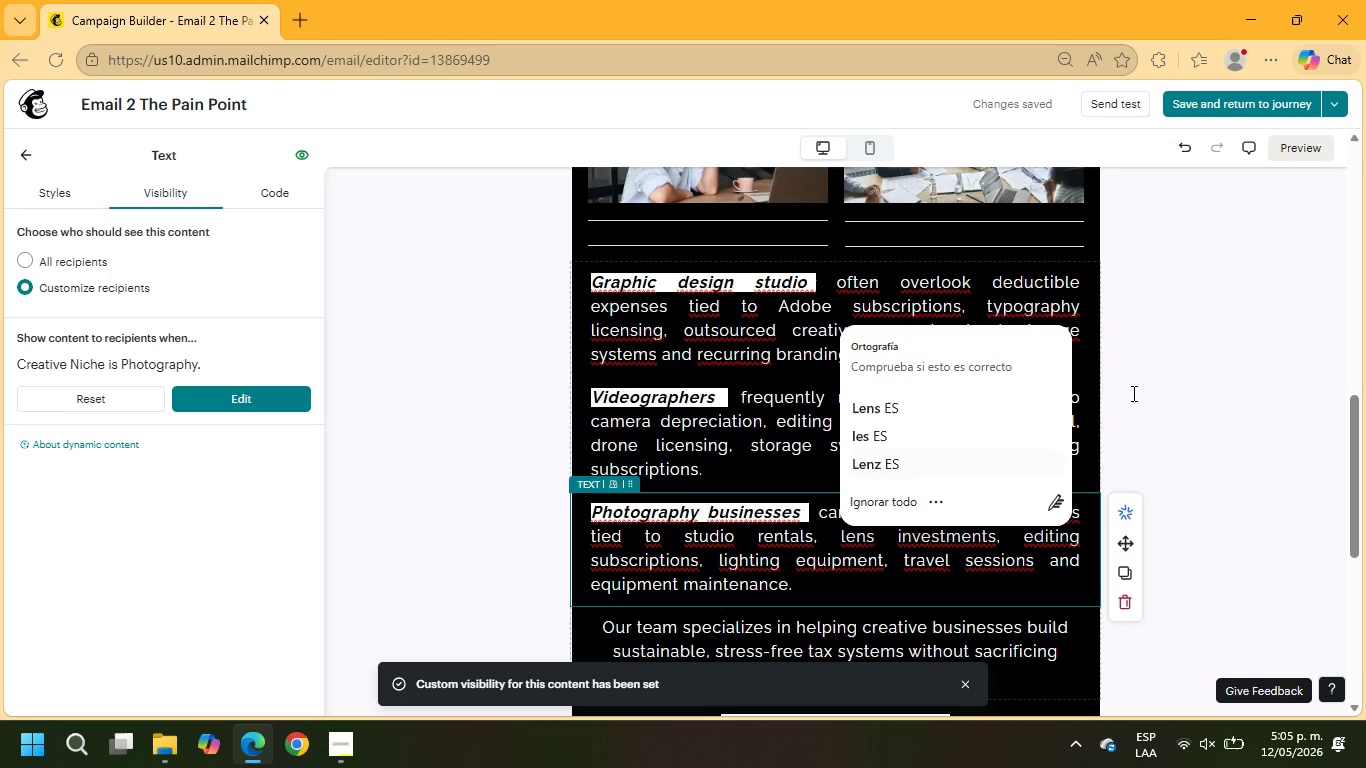 
wait(5.84)
 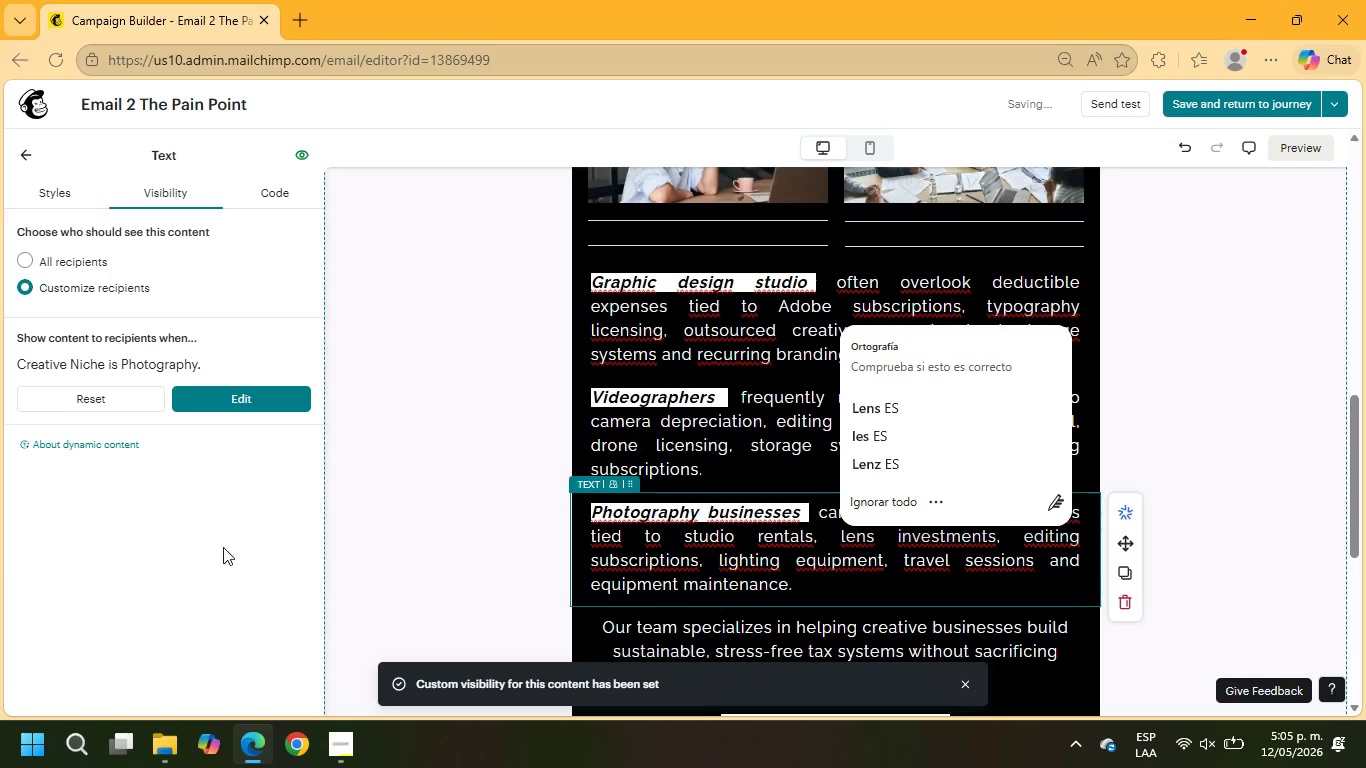 
left_click([1307, 366])
 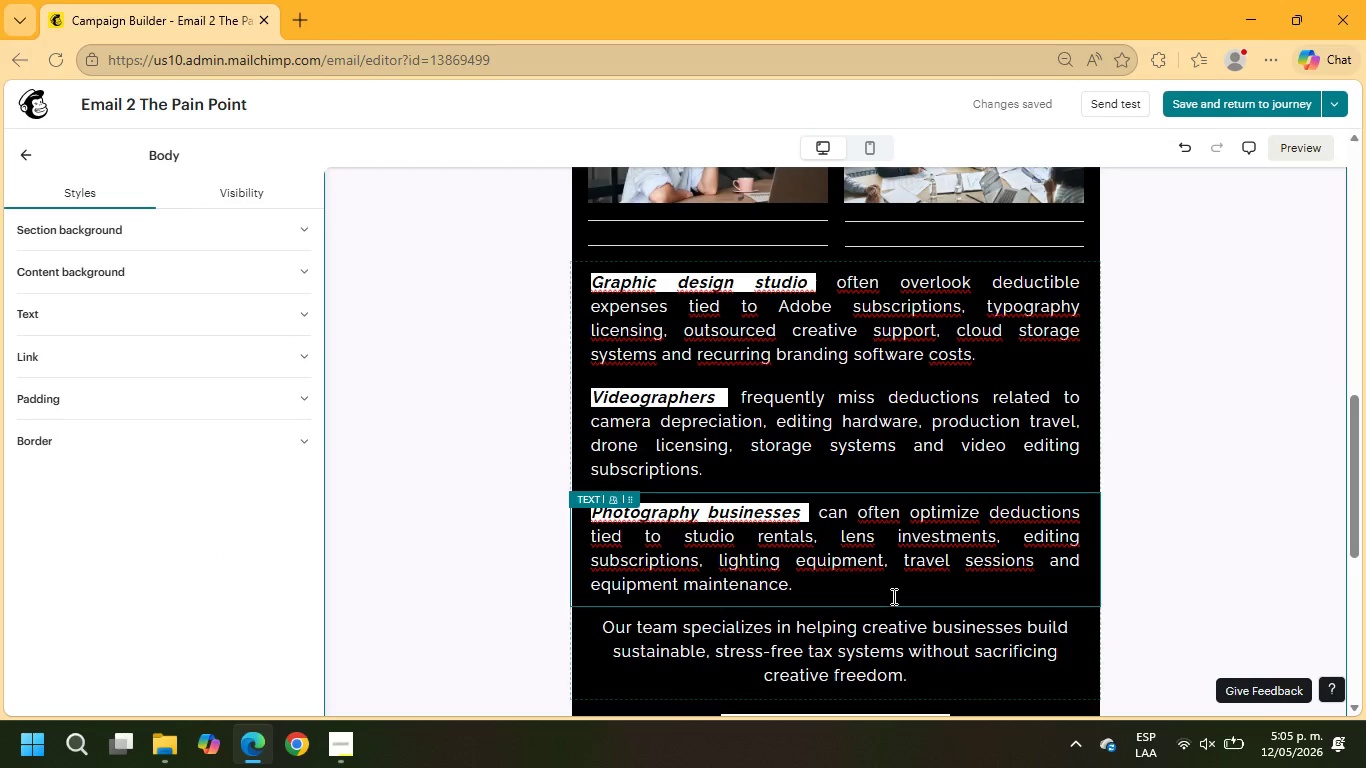 
wait(5.25)
 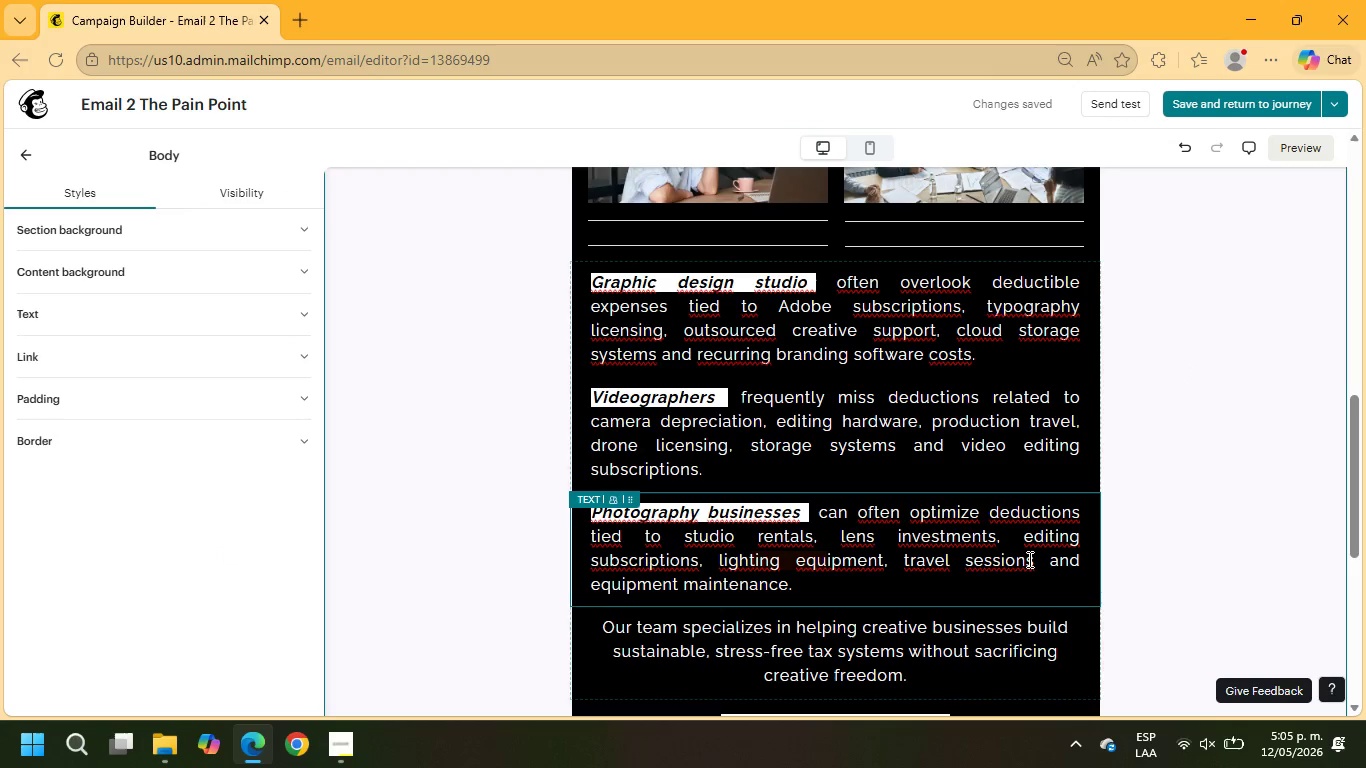 
left_click_drag(start_coordinate=[914, 682], to_coordinate=[588, 632])
 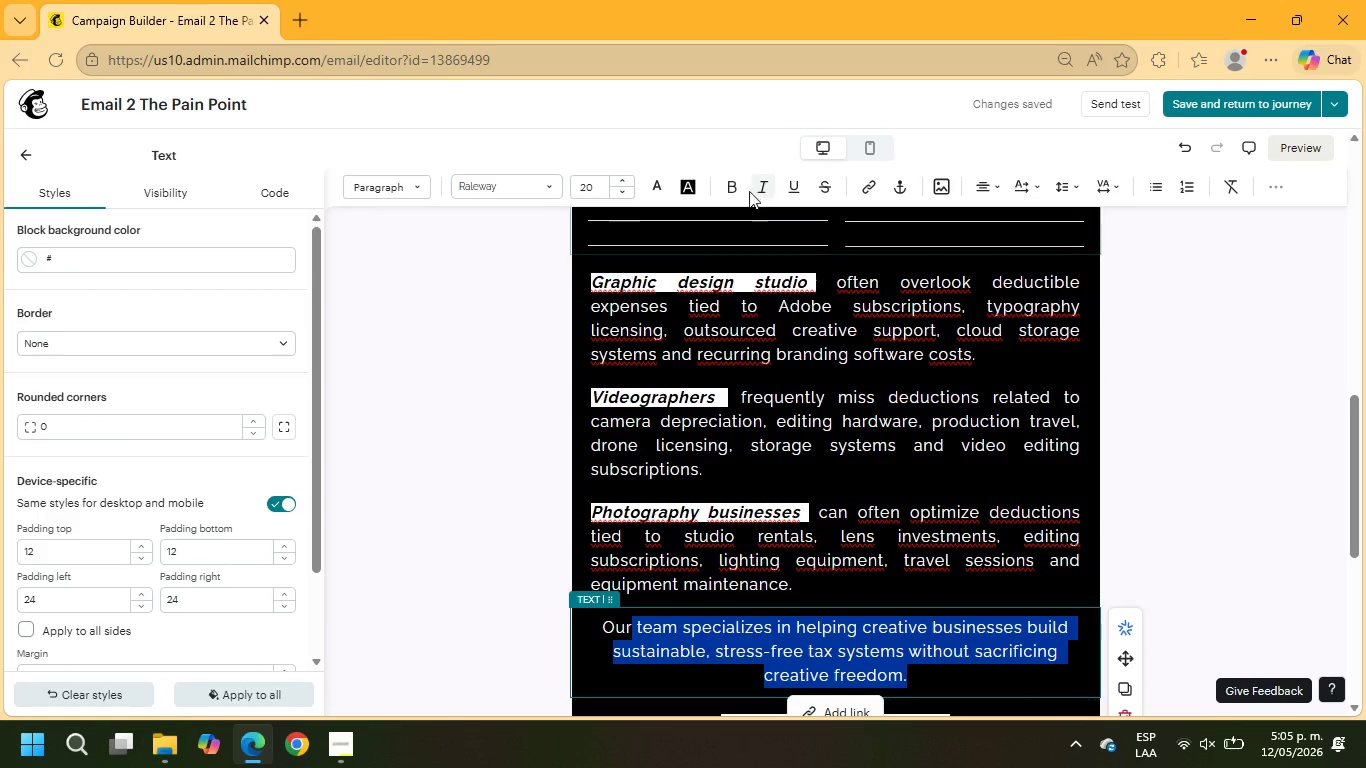 
left_click([735, 187])